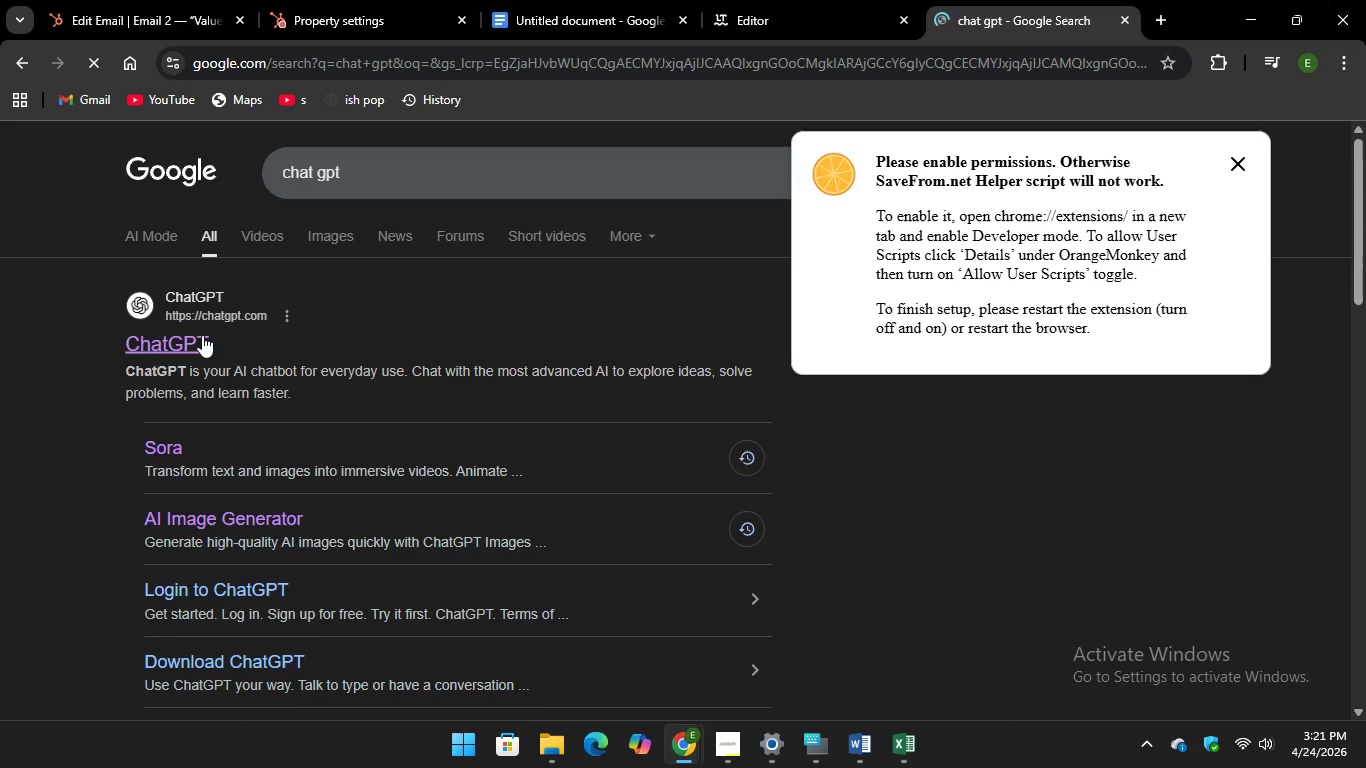 
left_click([176, 349])
 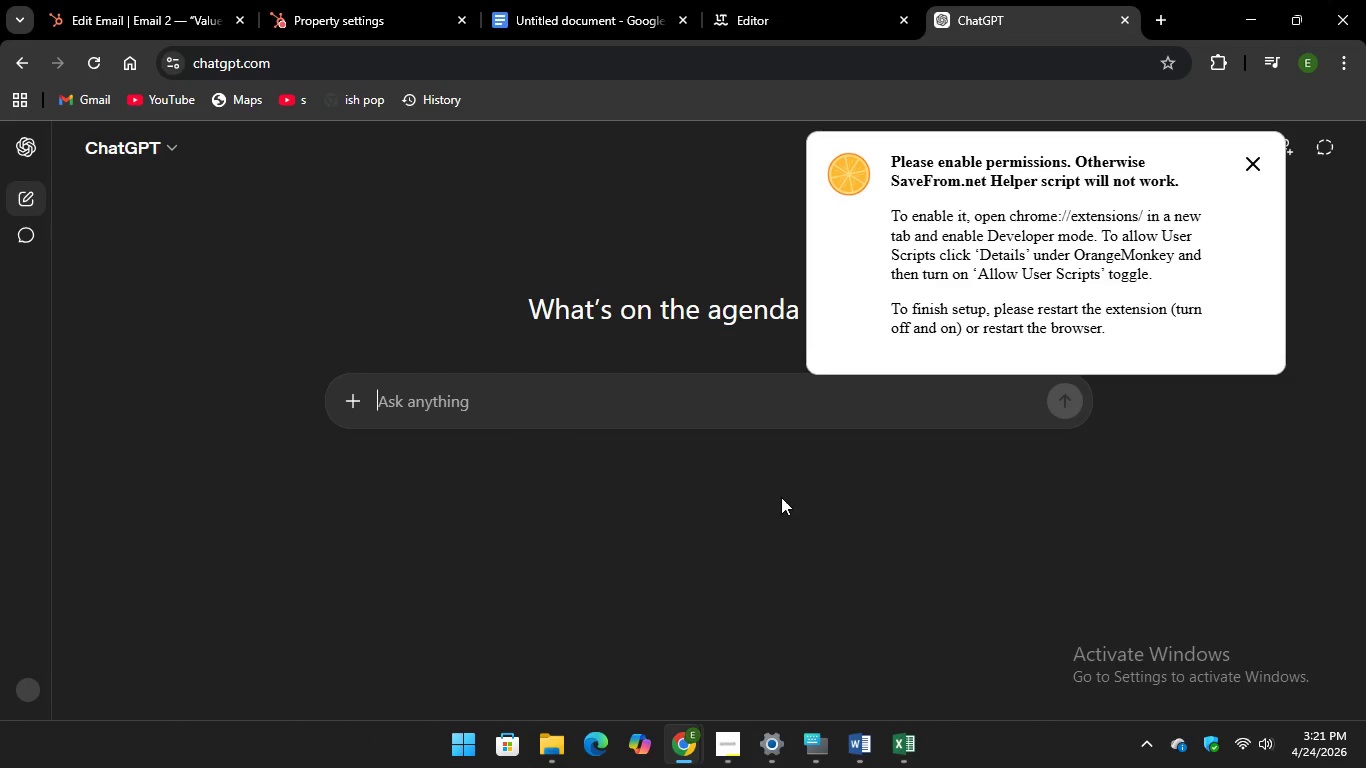 
wait(5.95)
 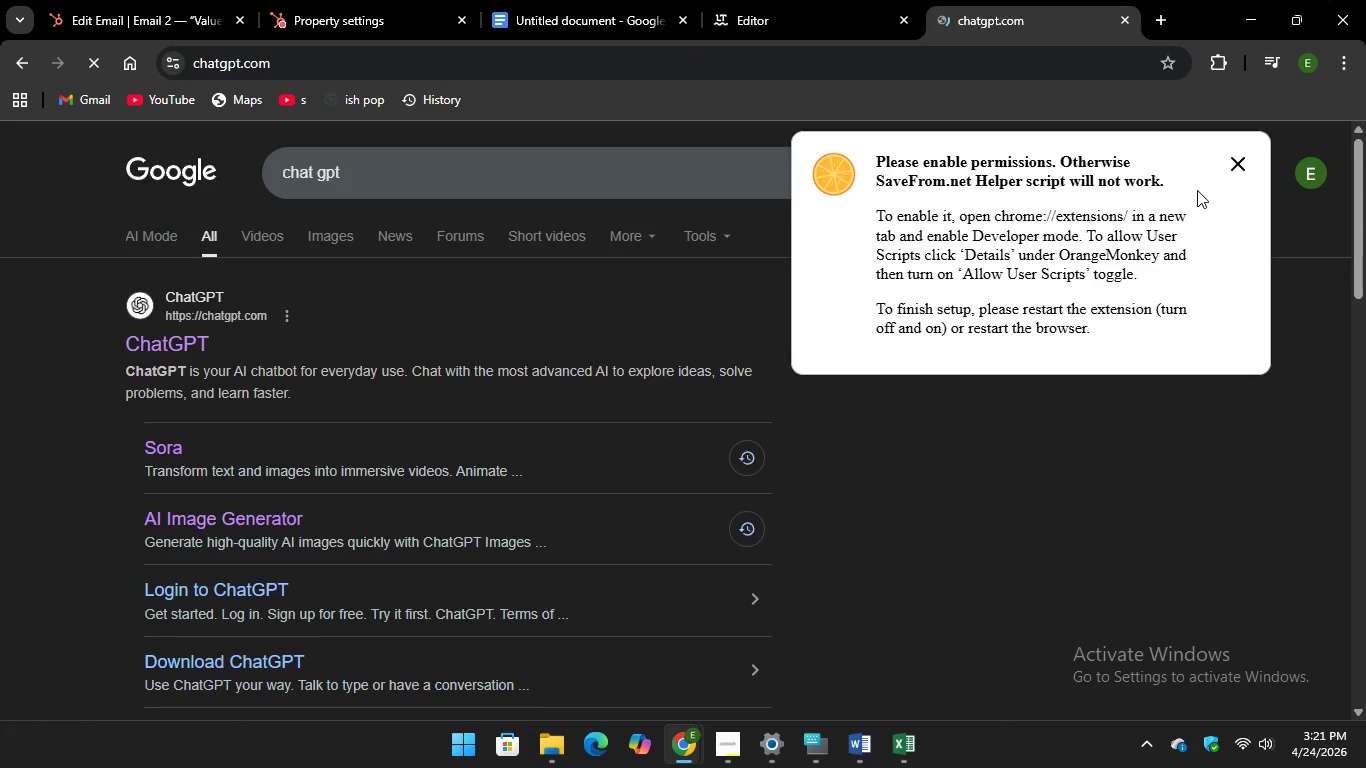 
left_click([811, 747])
 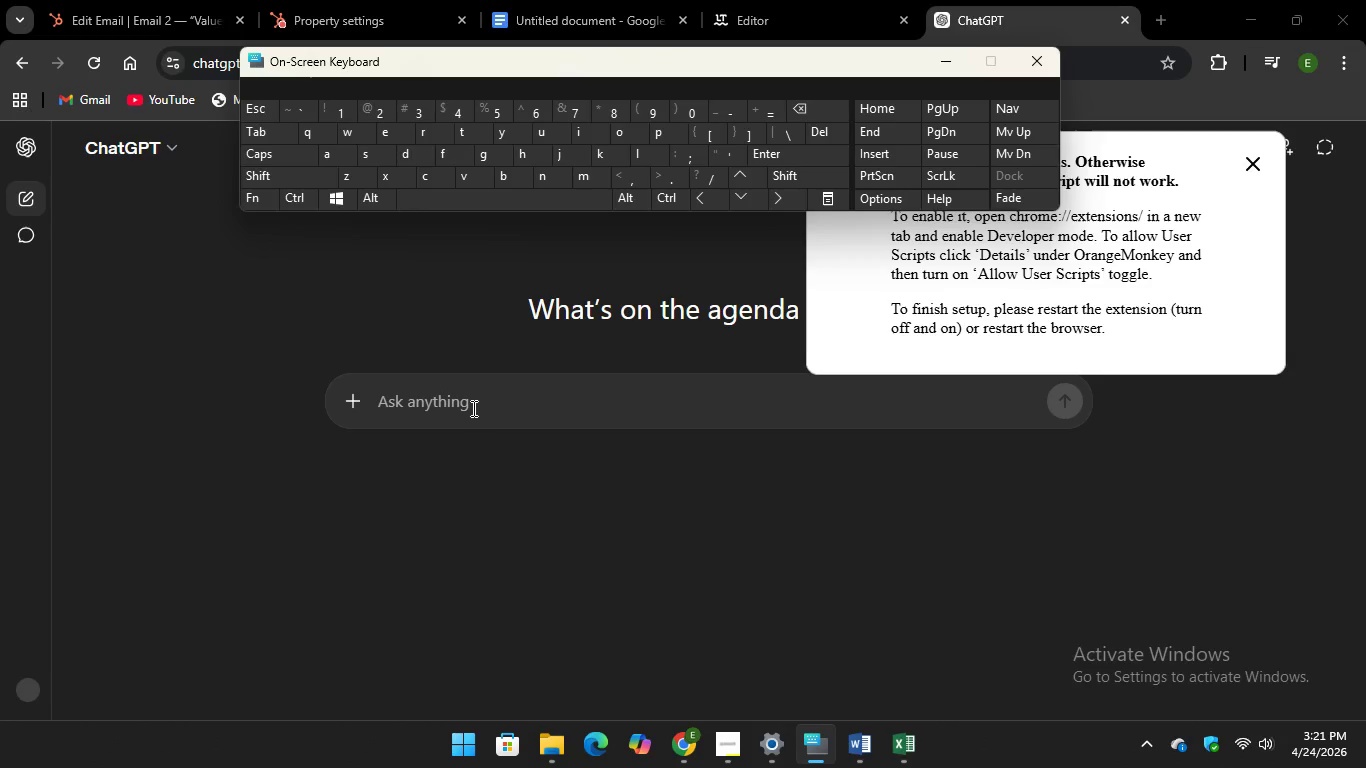 
left_click([472, 408])
 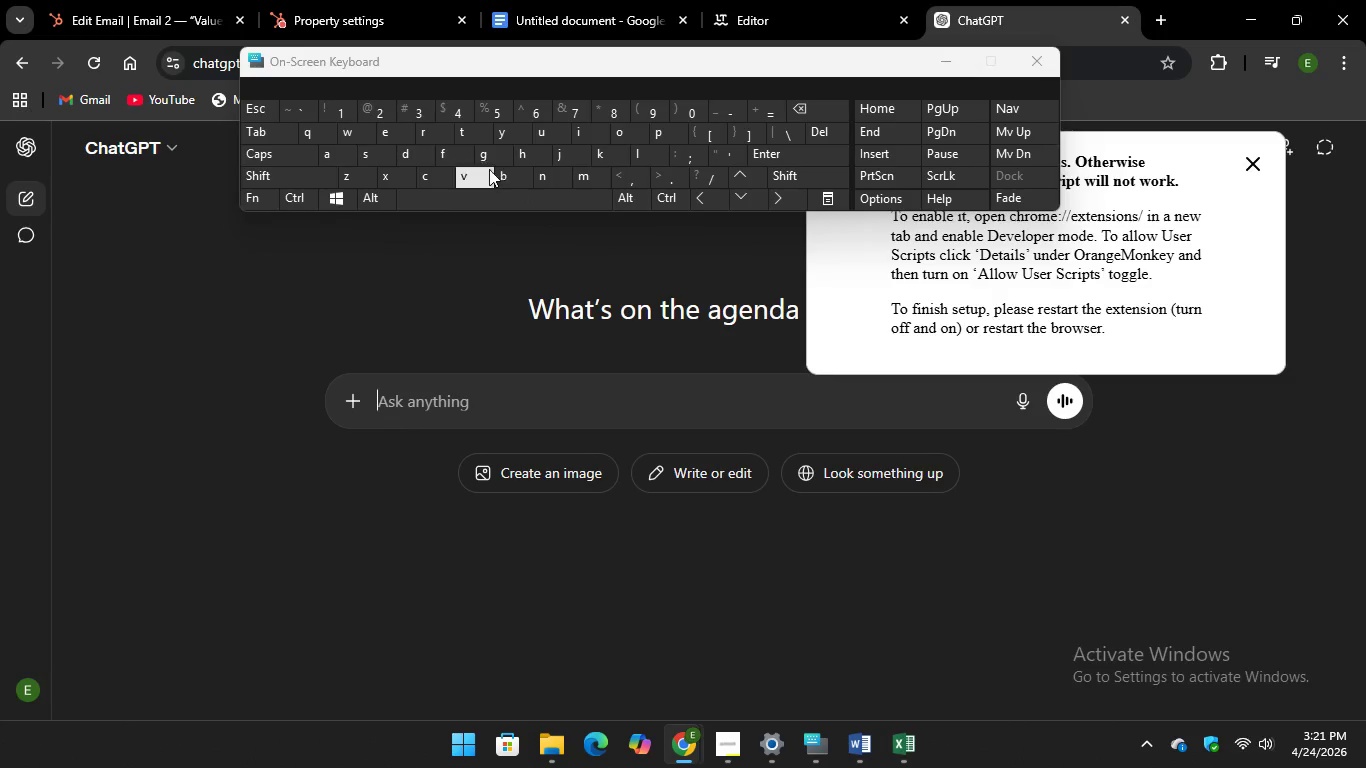 
type(givme)
 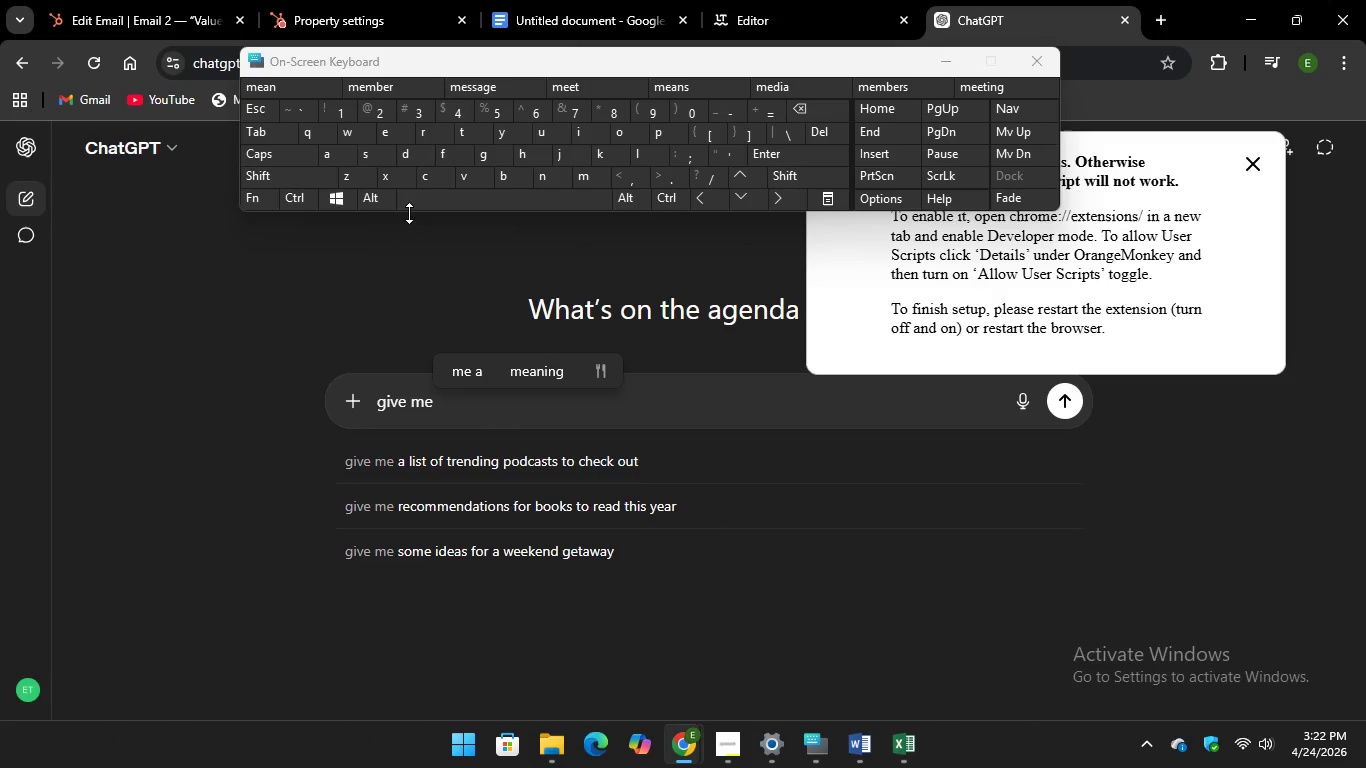 
type( a url link ufor)
 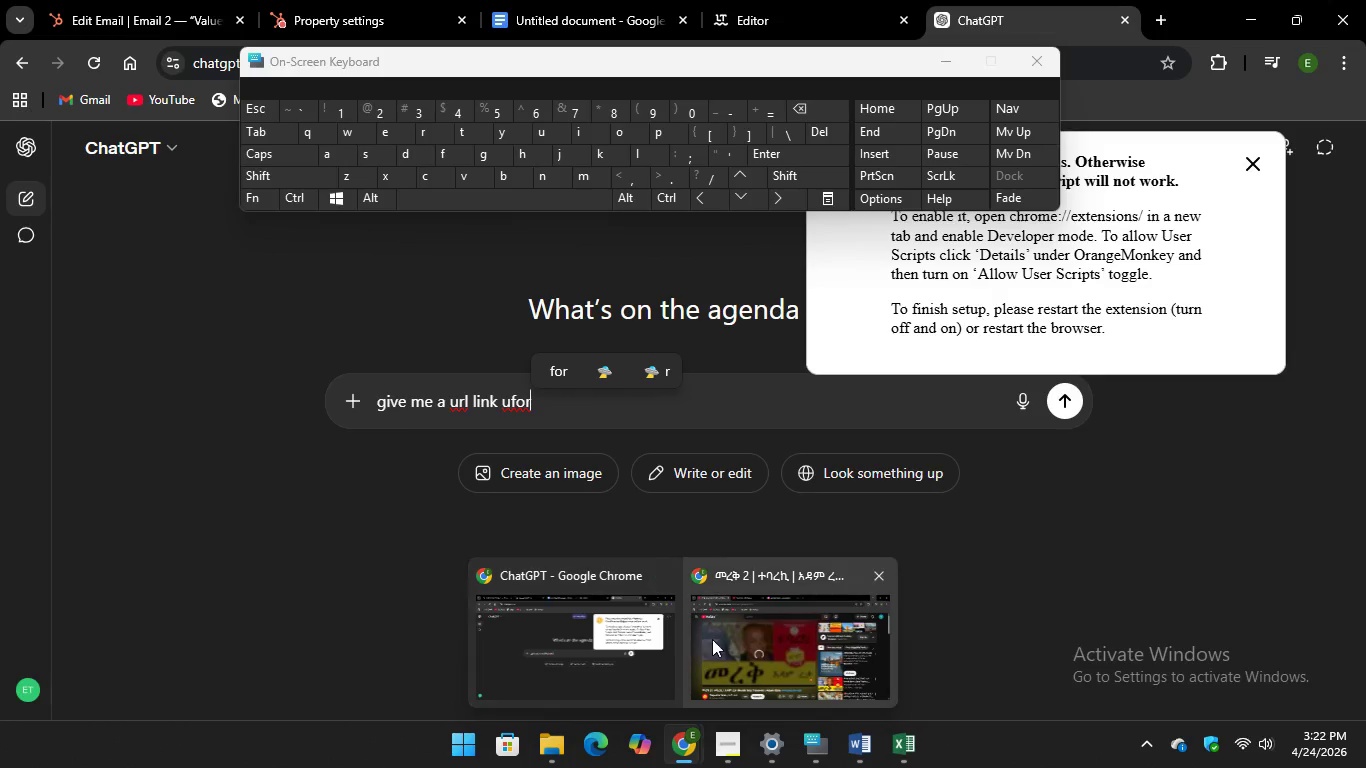 
left_click([746, 653])
 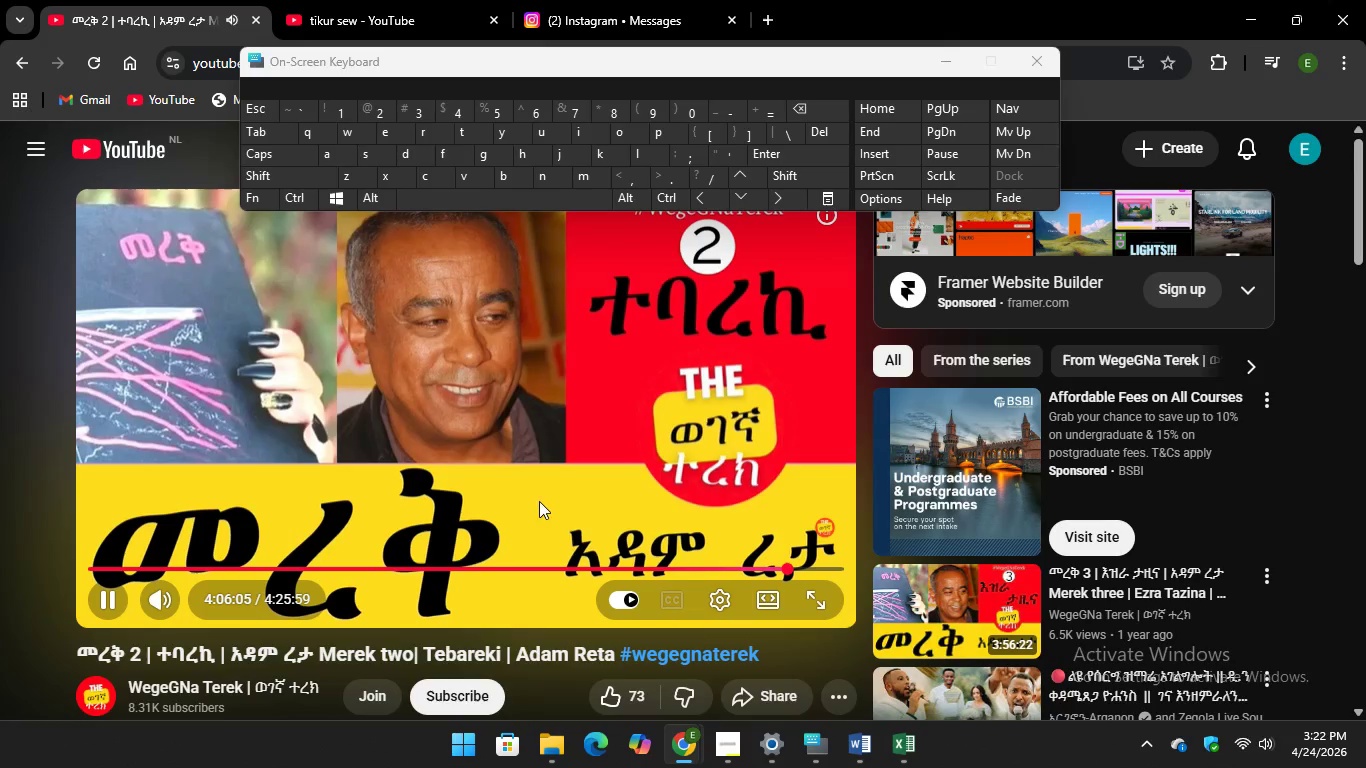 
scroll: coordinate [618, 485], scroll_direction: up, amount: 3.0
 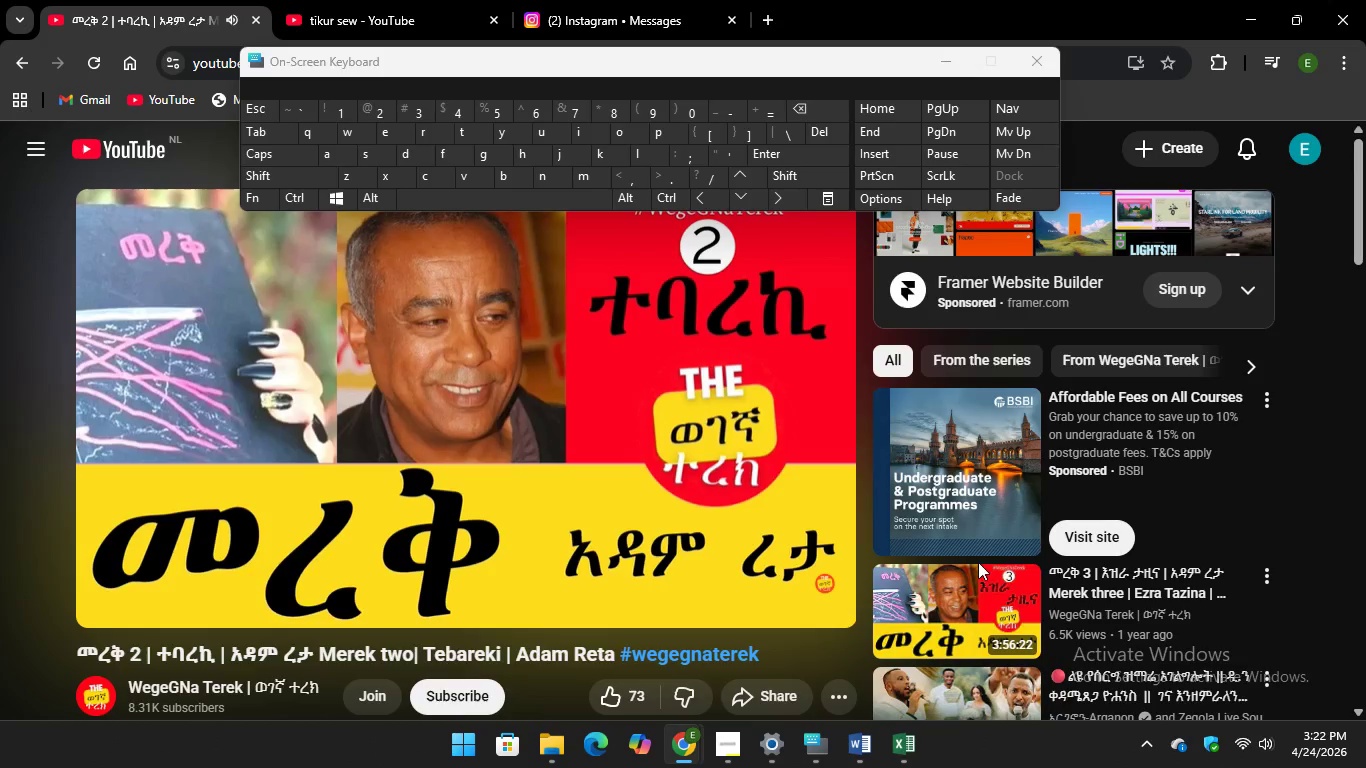 
wait(5.86)
 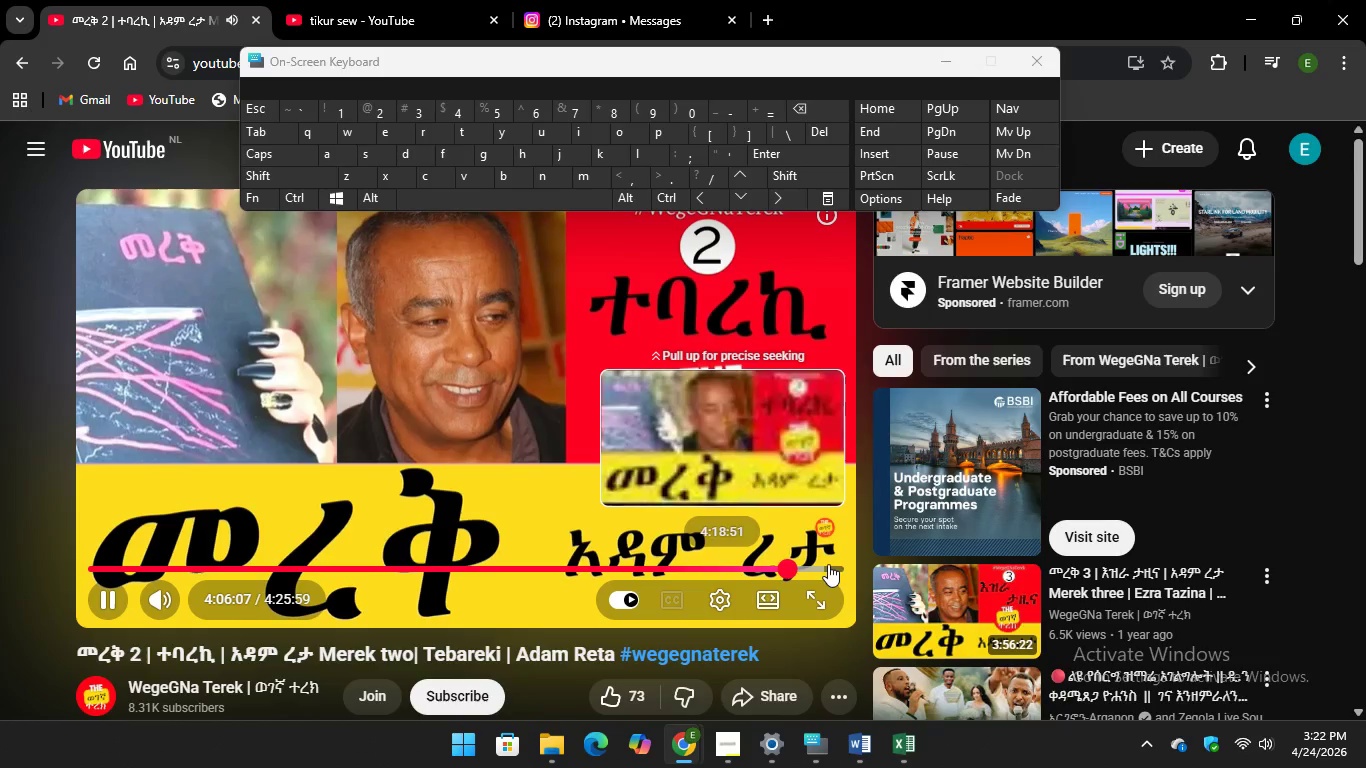 
left_click([947, 596])
 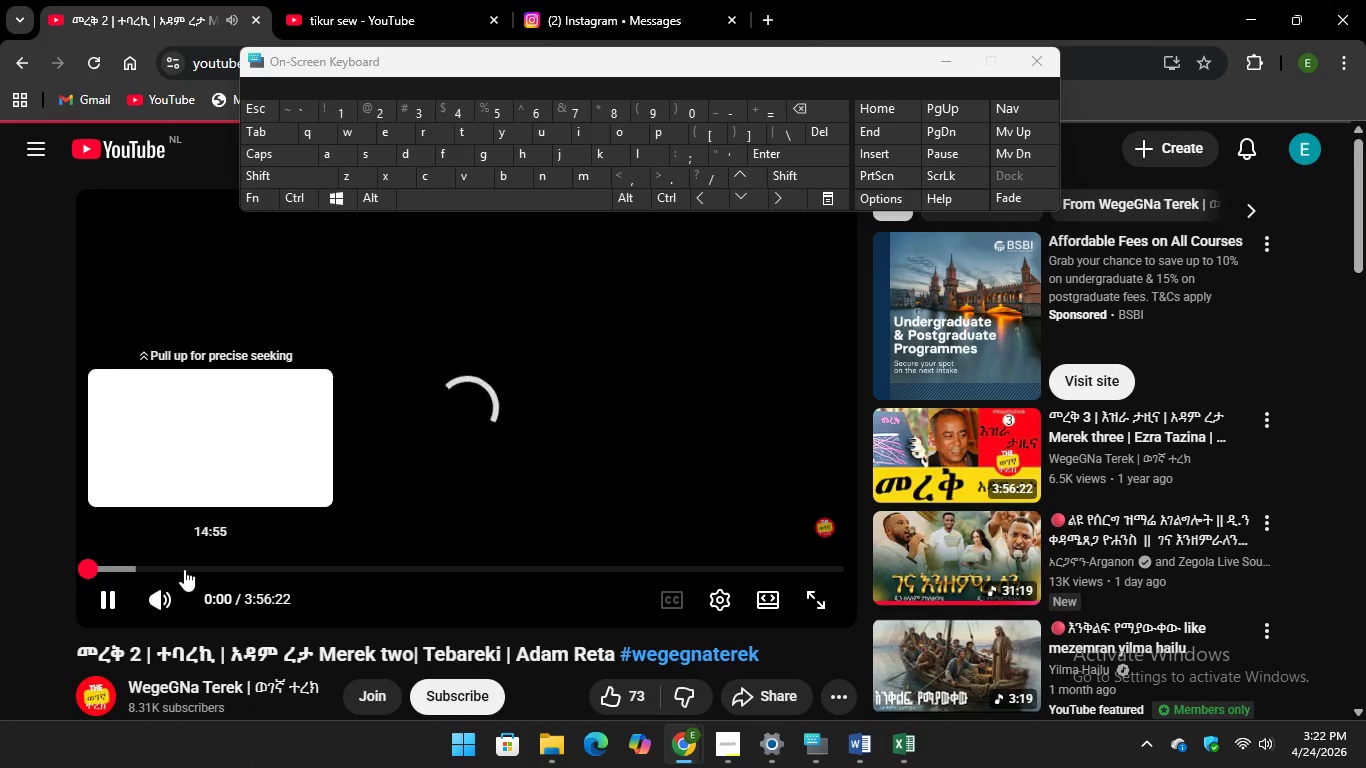 
left_click([283, 571])
 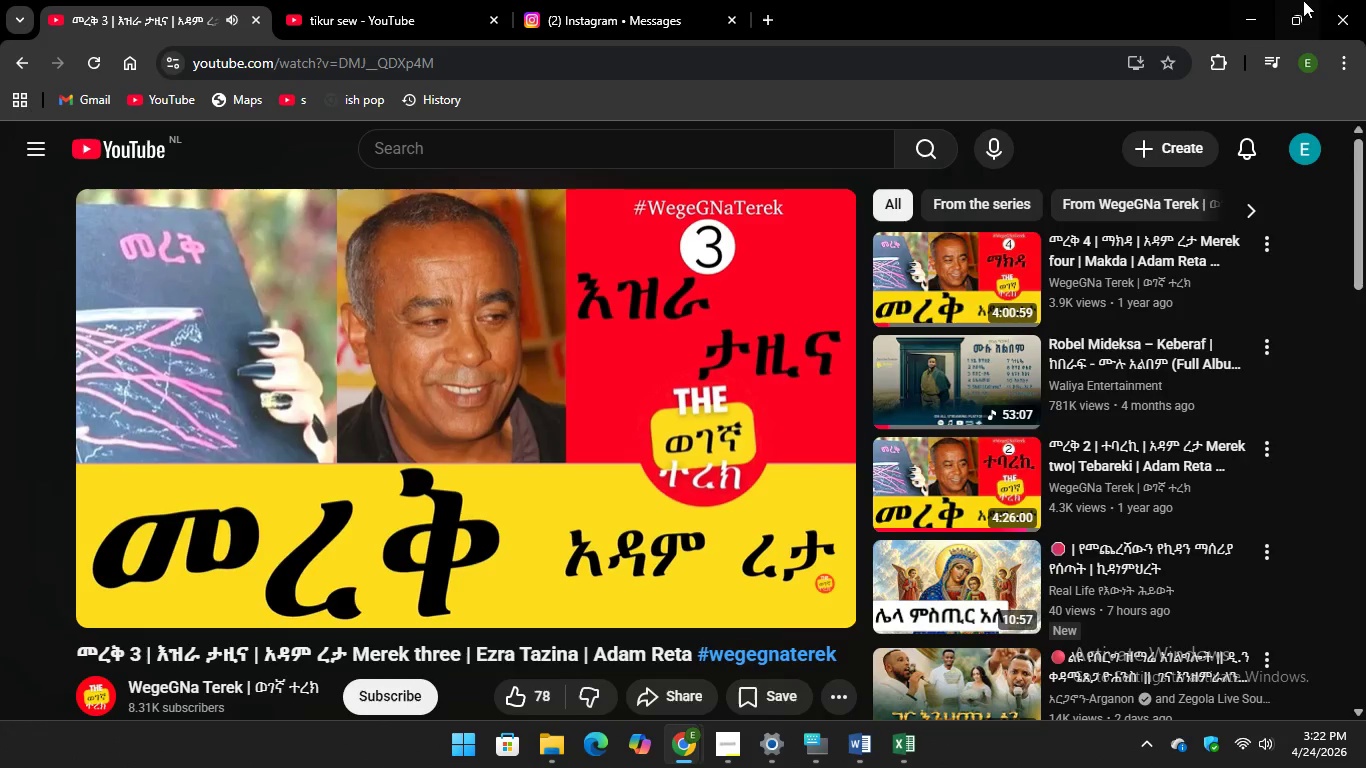 
left_click([1251, 19])
 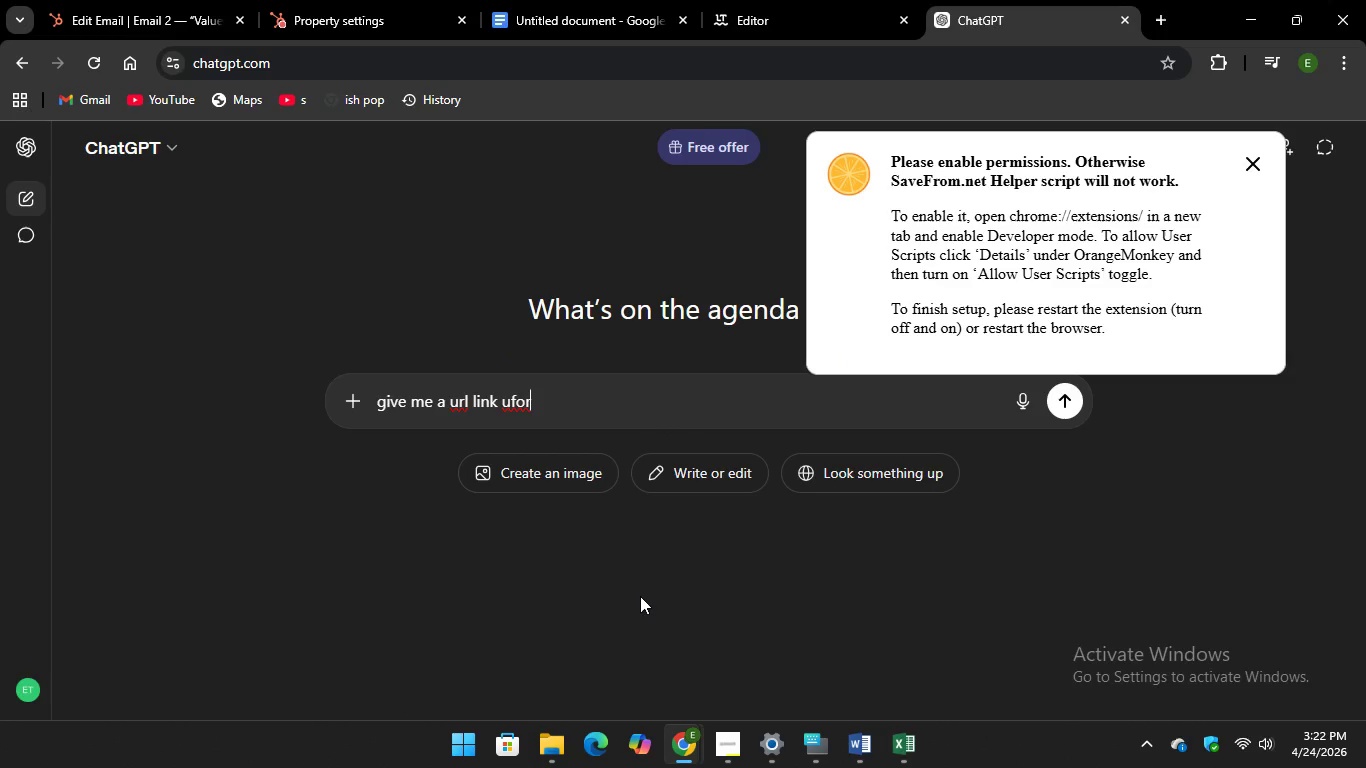 
left_click([815, 744])
 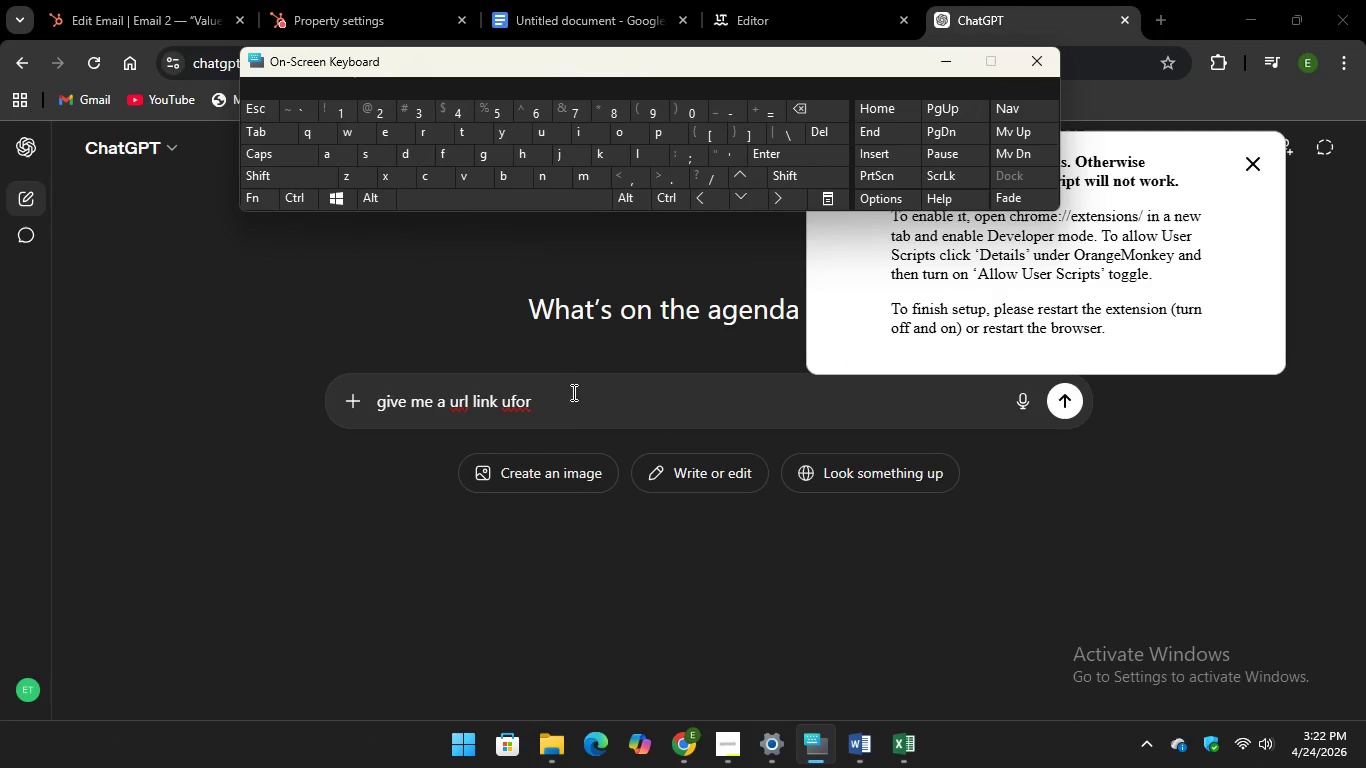 
left_click([568, 412])
 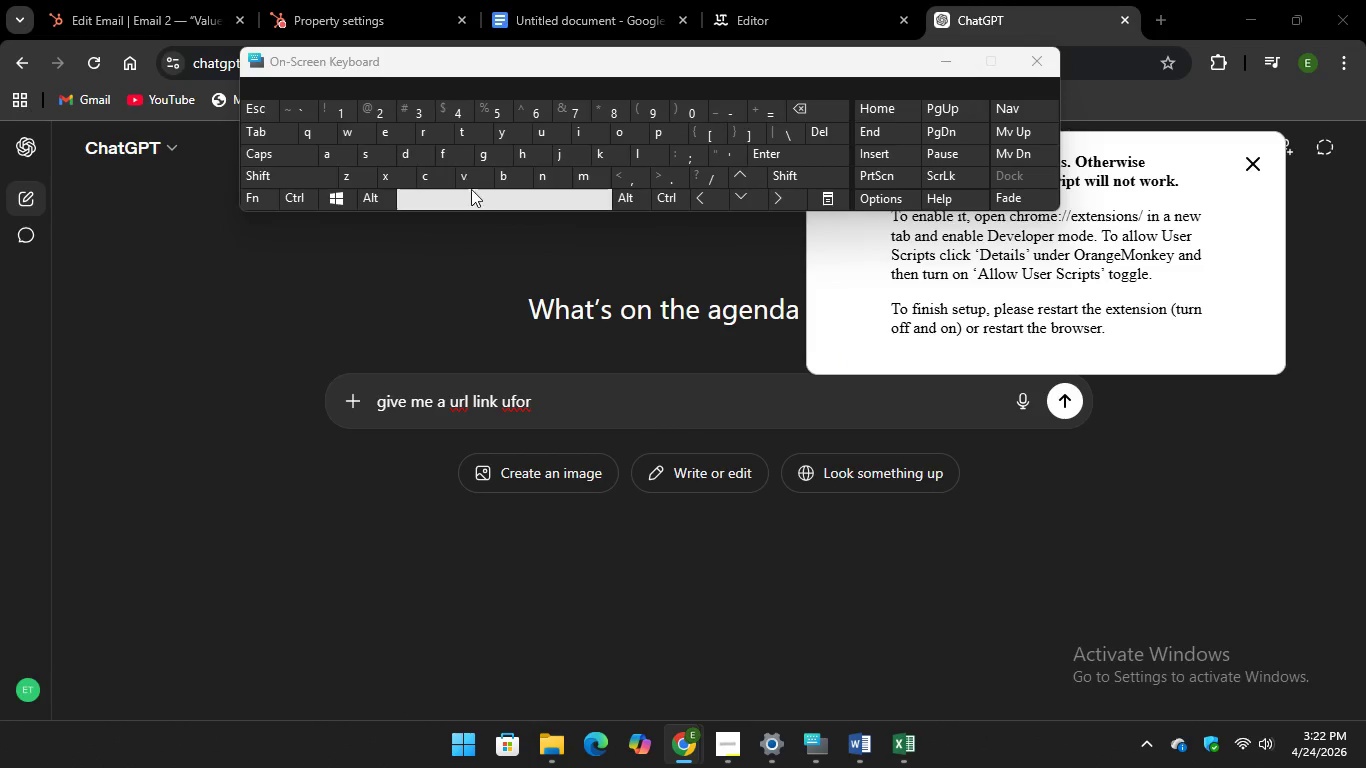 
key(Space)
 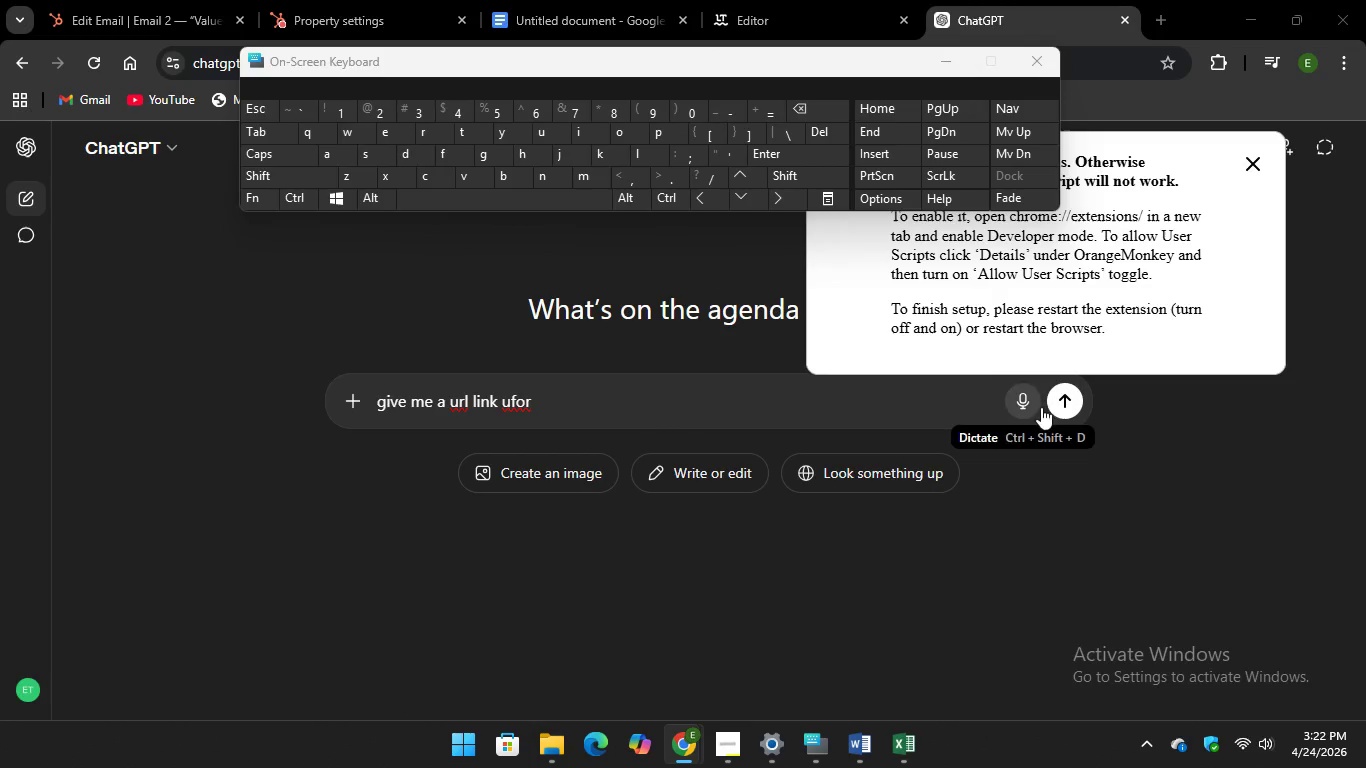 
left_click([1053, 397])
 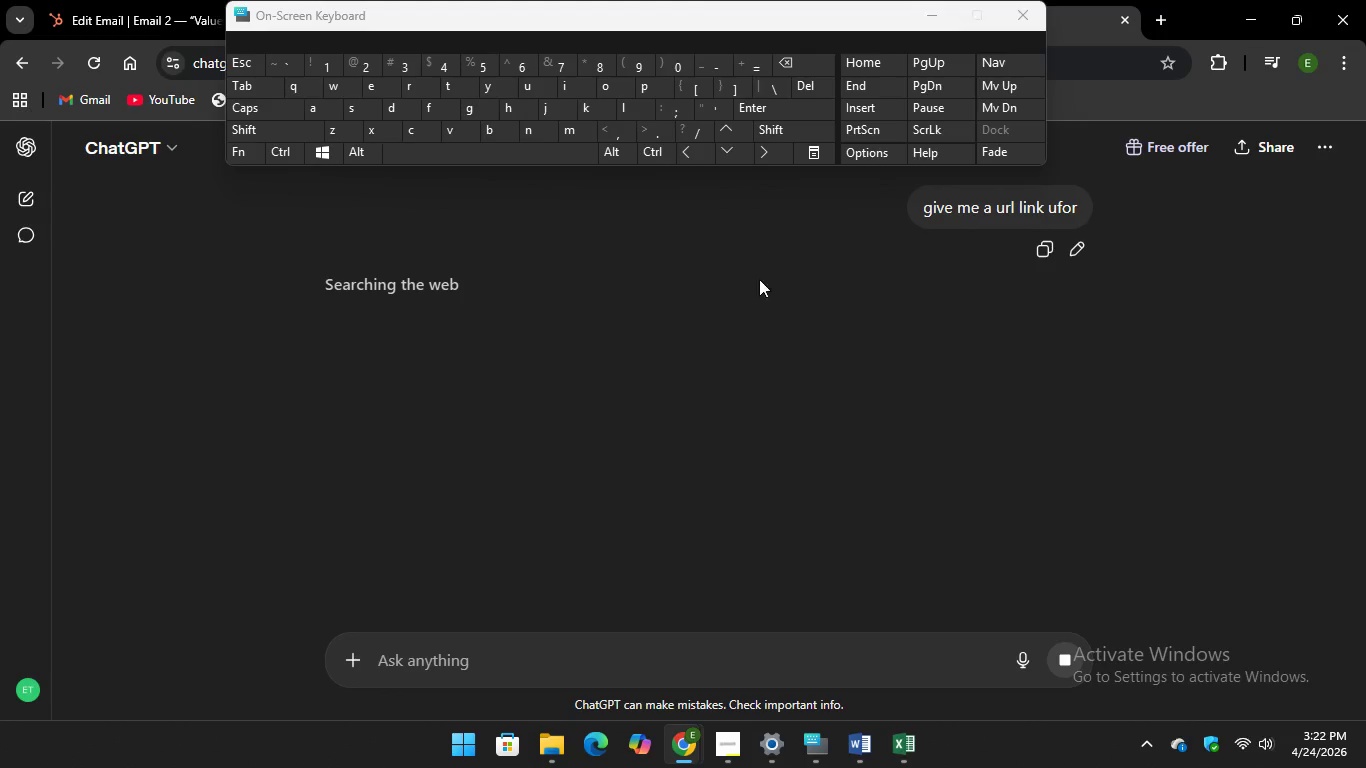 
wait(12.78)
 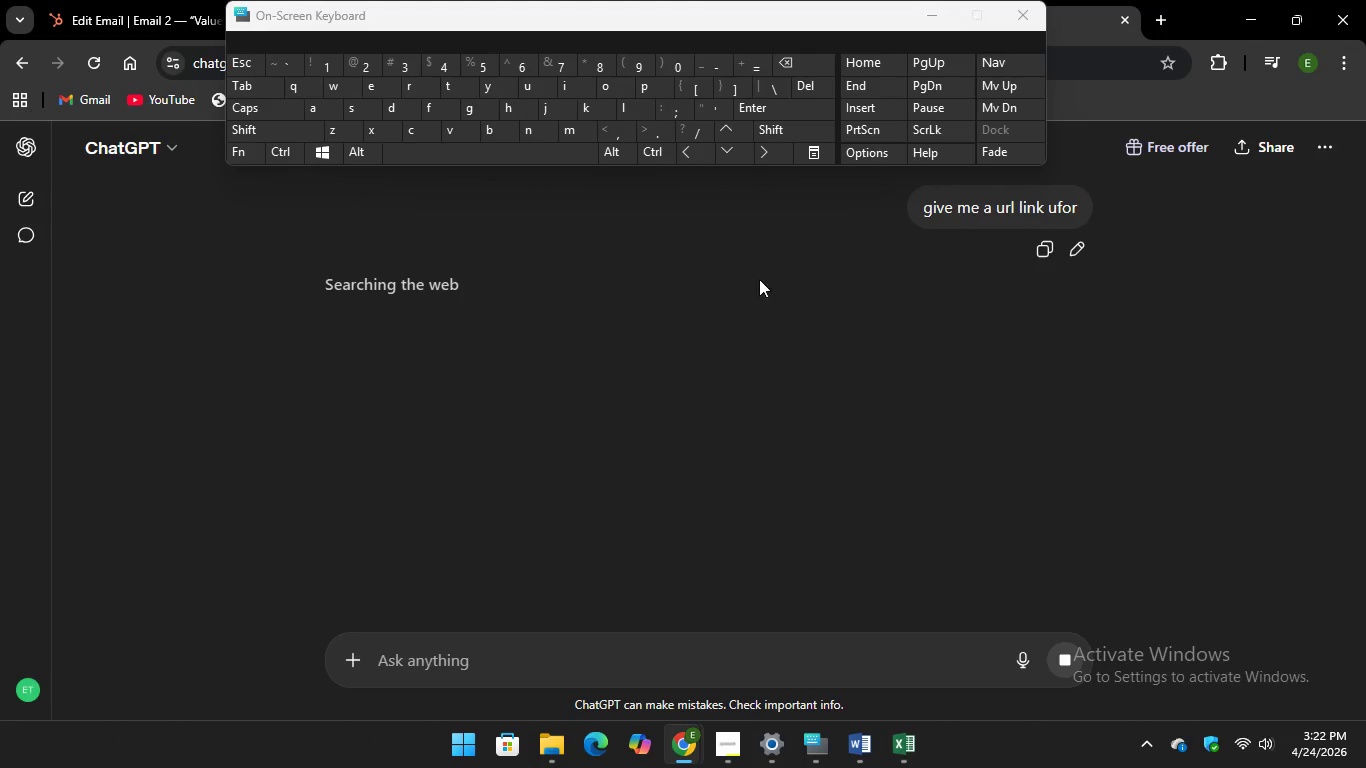 
scroll: coordinate [571, 374], scroll_direction: down, amount: 4.0
 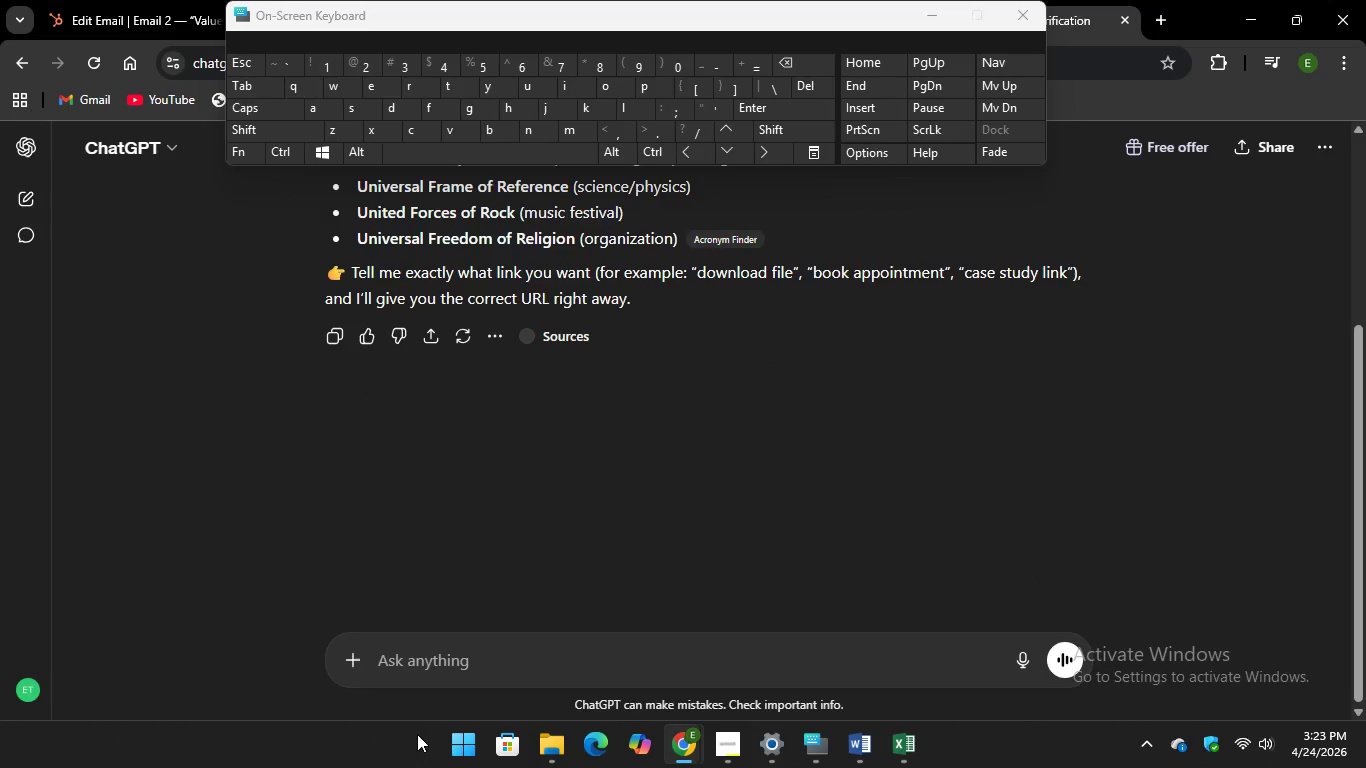 
left_click([421, 677])
 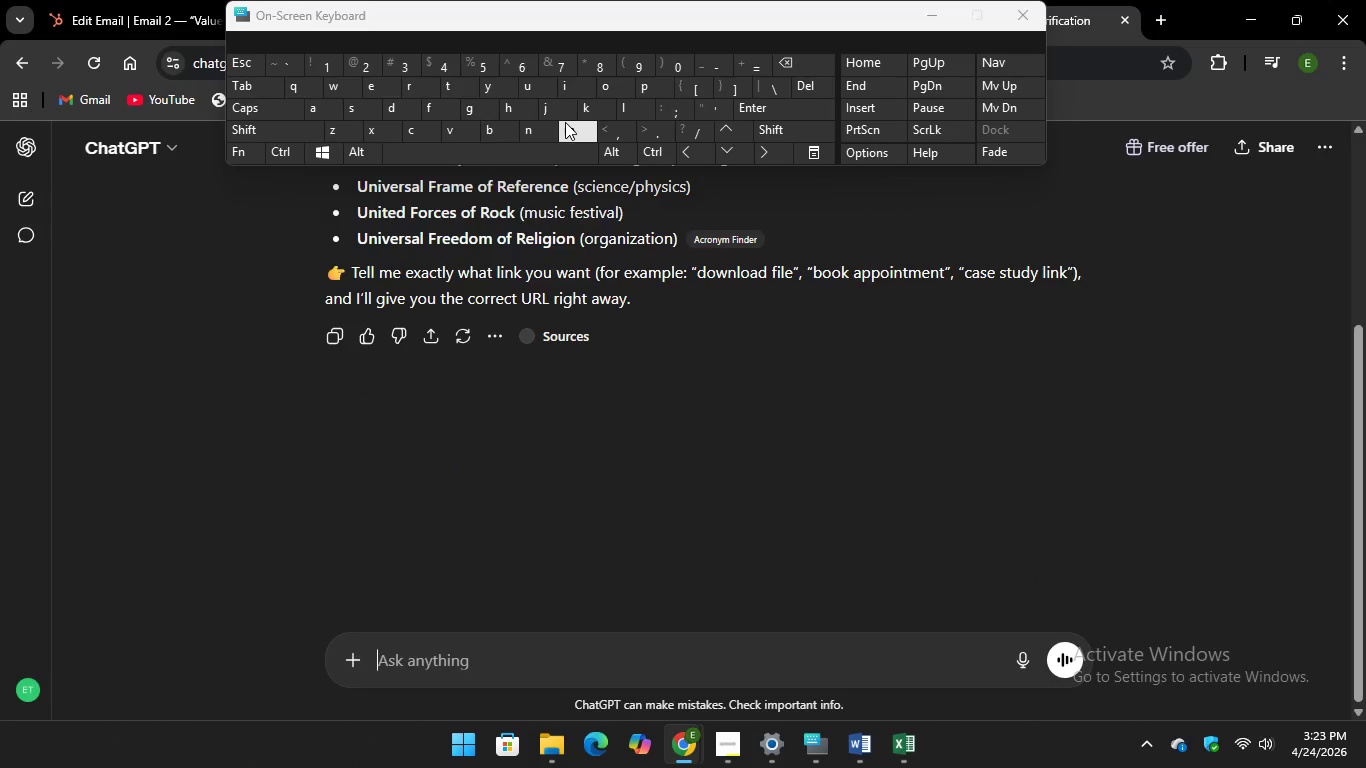 
type(ju)
 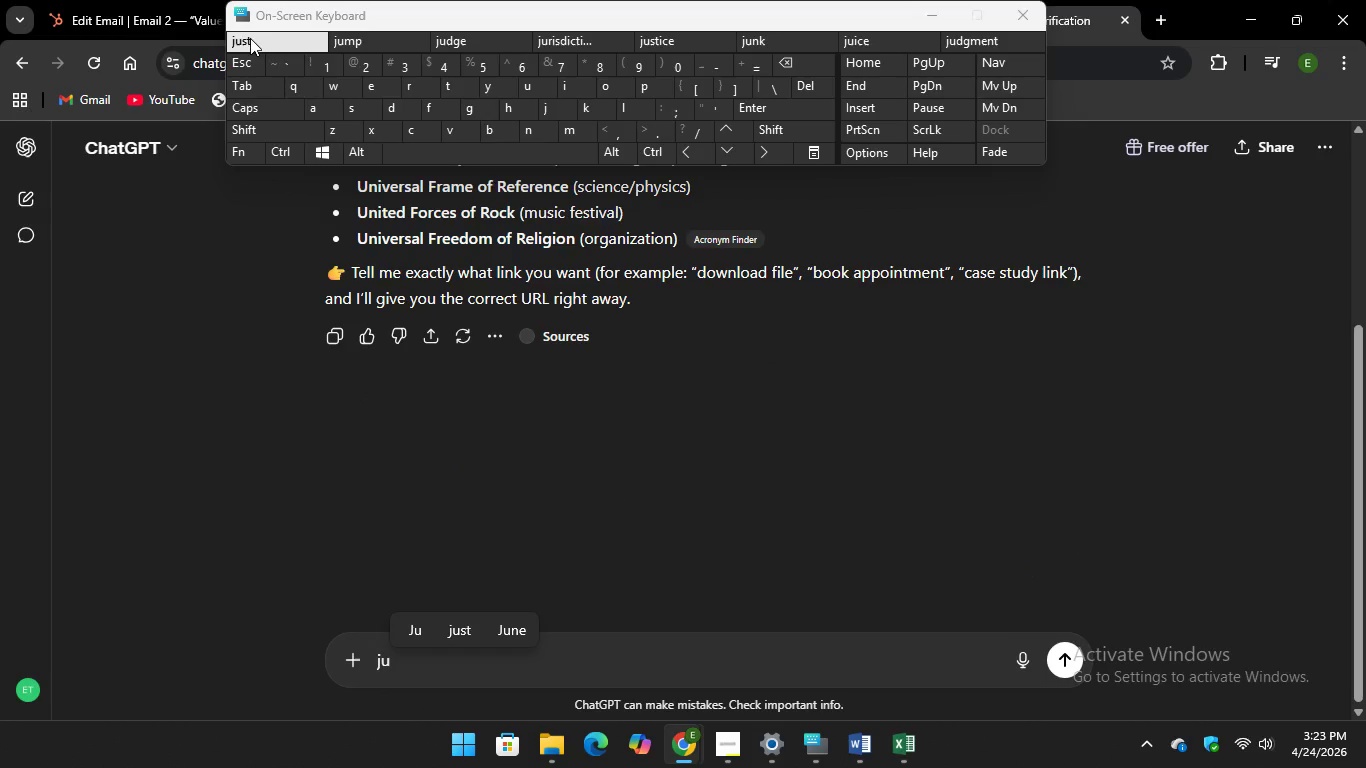 
key(Unknown)
 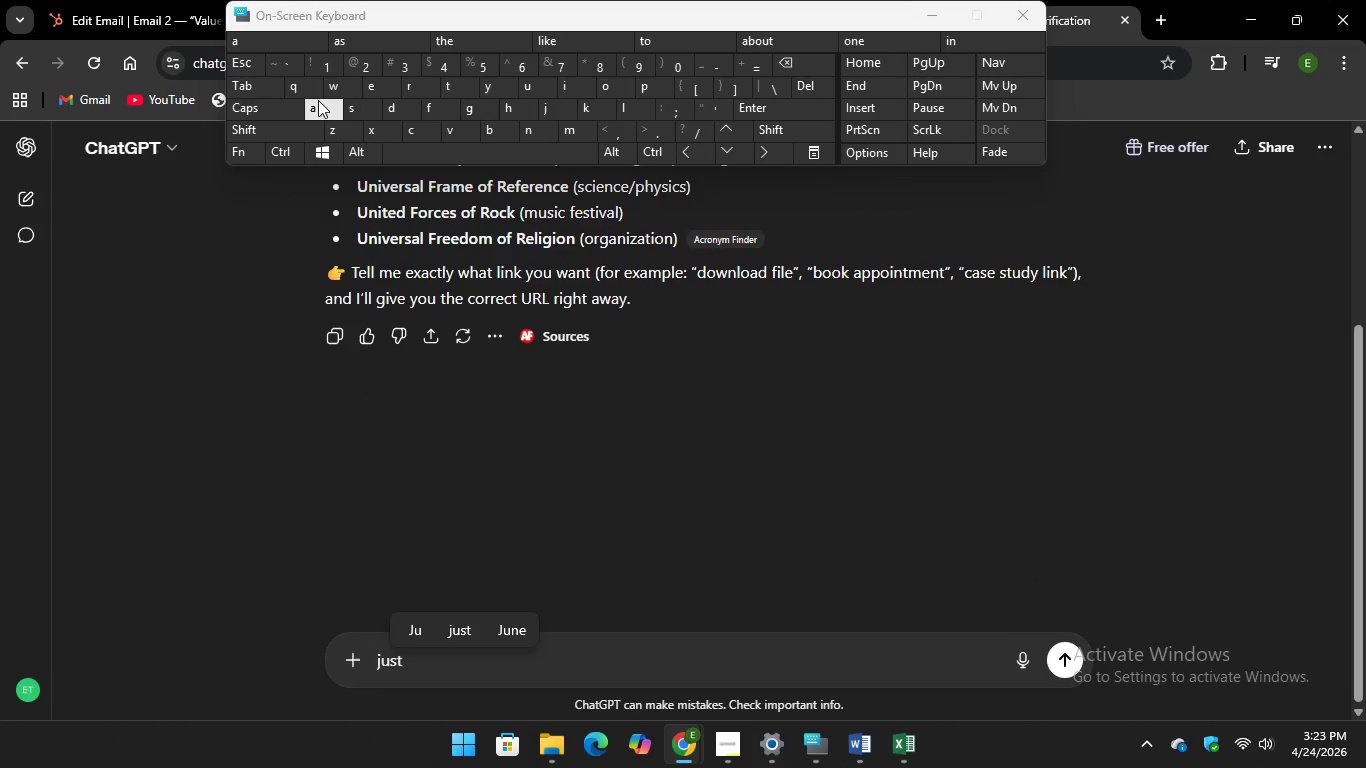 
key(Unknown)
 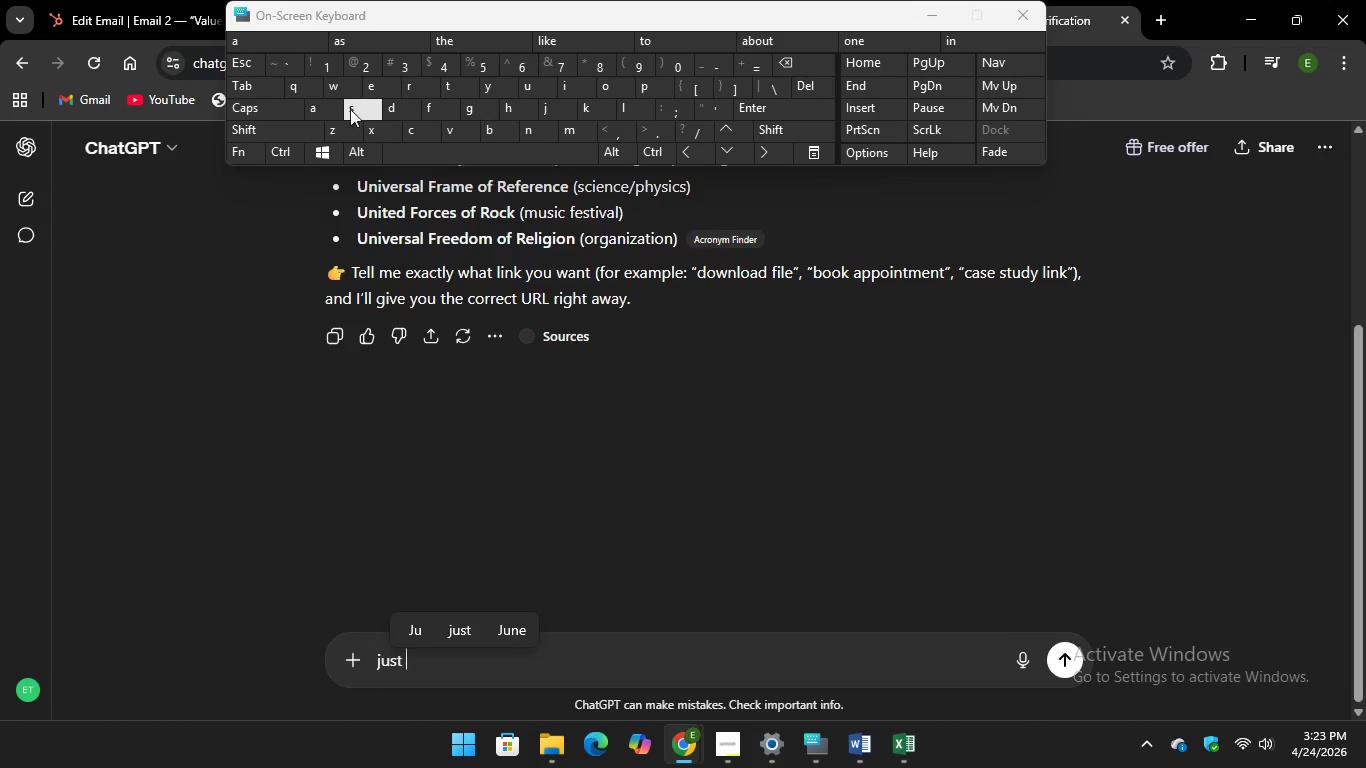 
key(Unknown)
 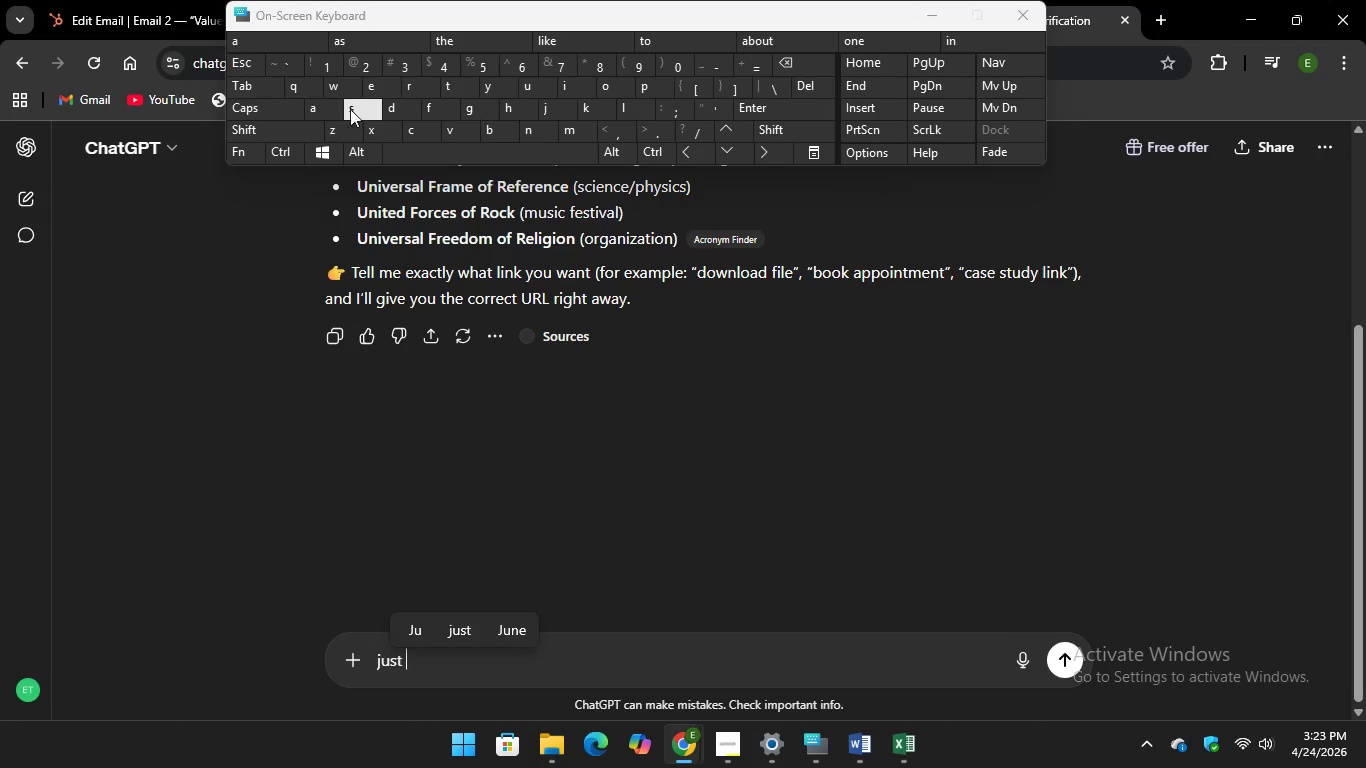 
type(a link)
 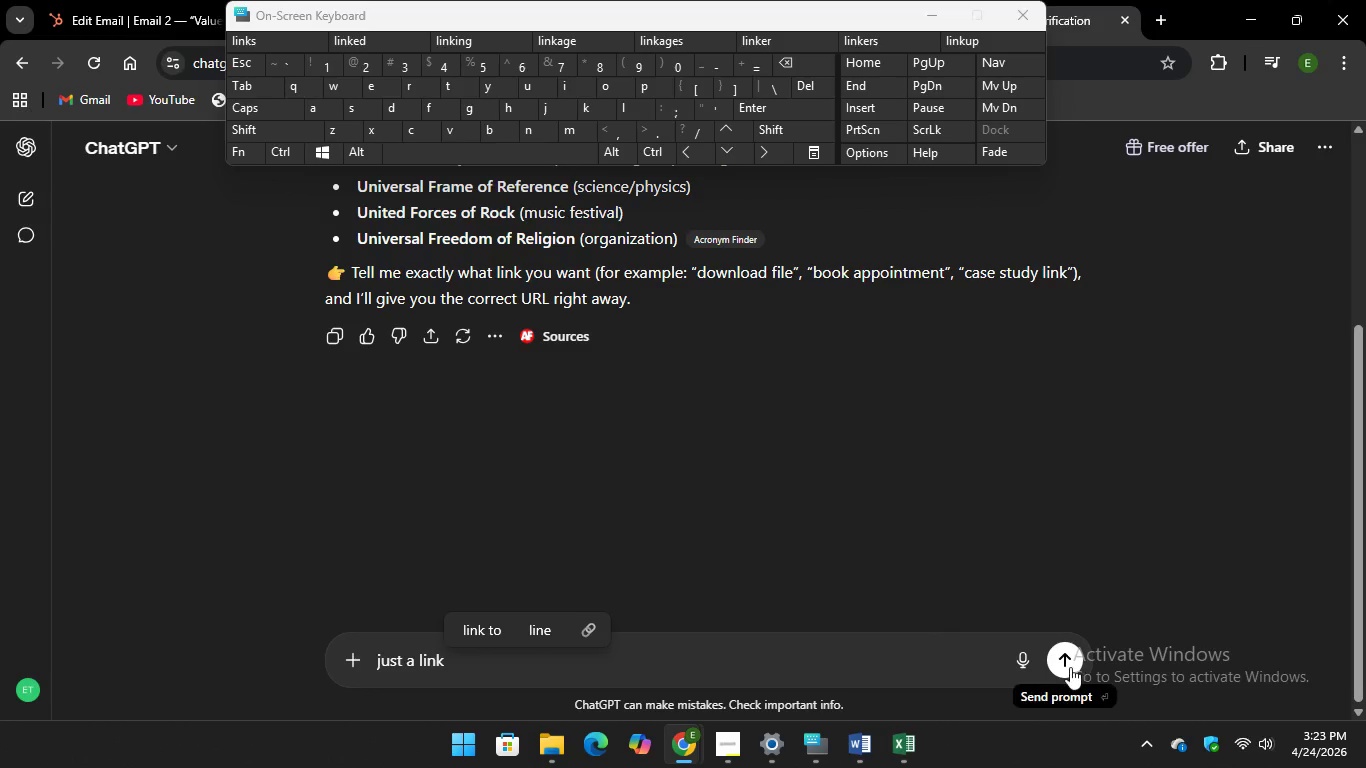 
left_click([1070, 667])
 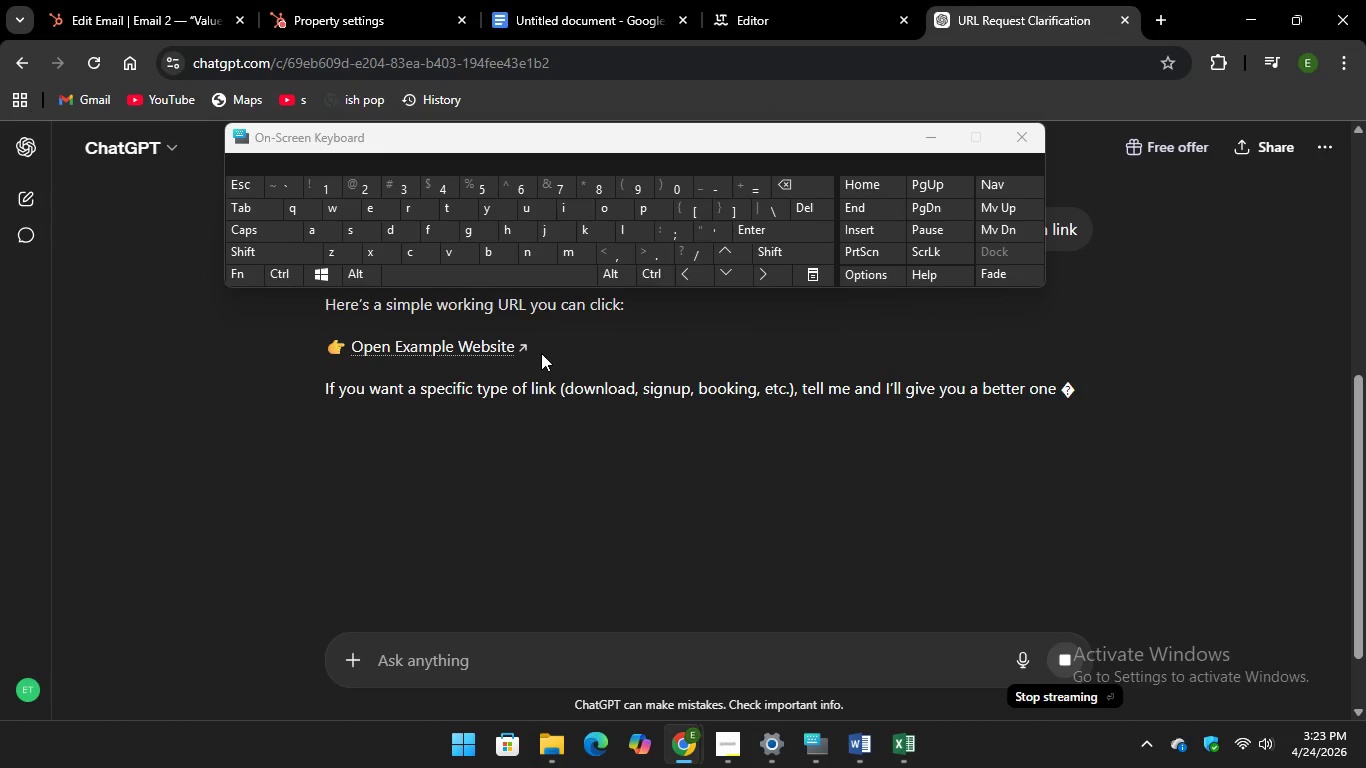 
wait(7.23)
 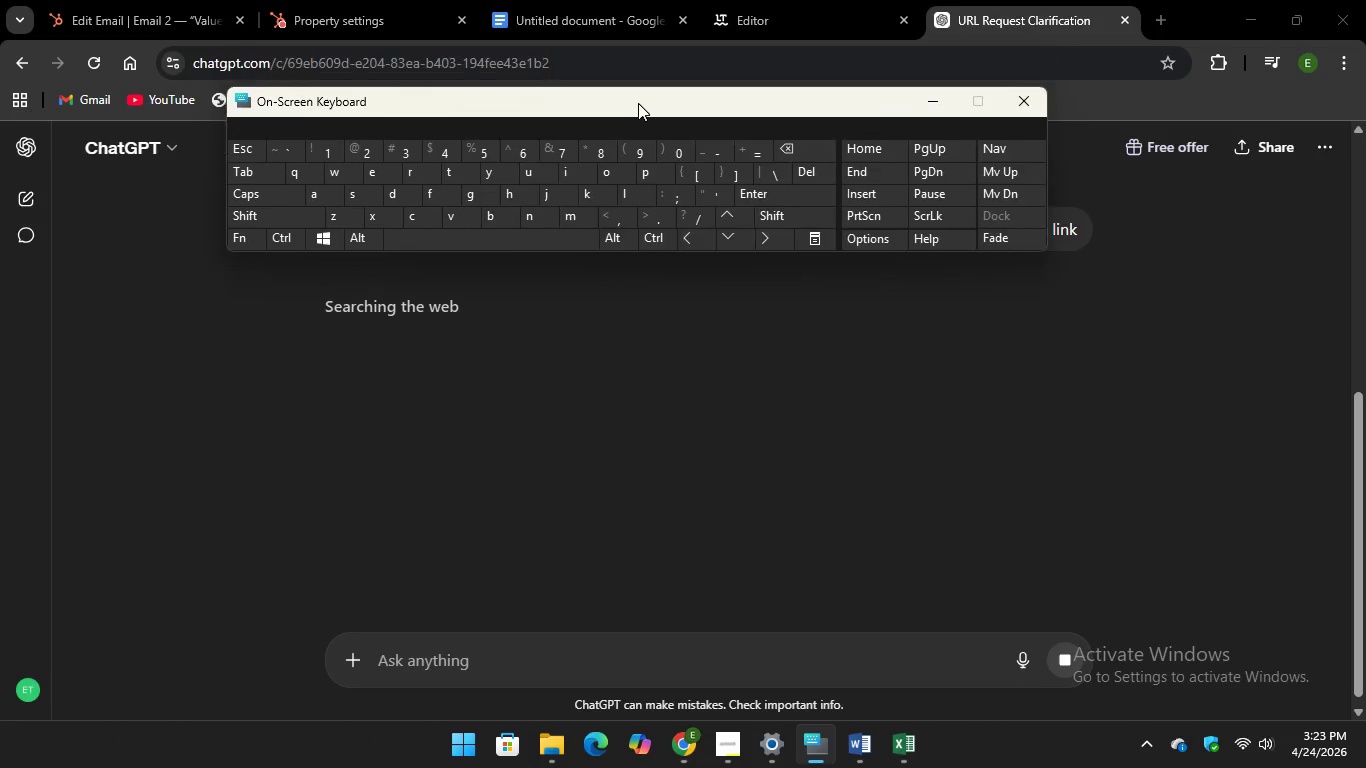 
left_click_drag(start_coordinate=[551, 364], to_coordinate=[490, 351])
 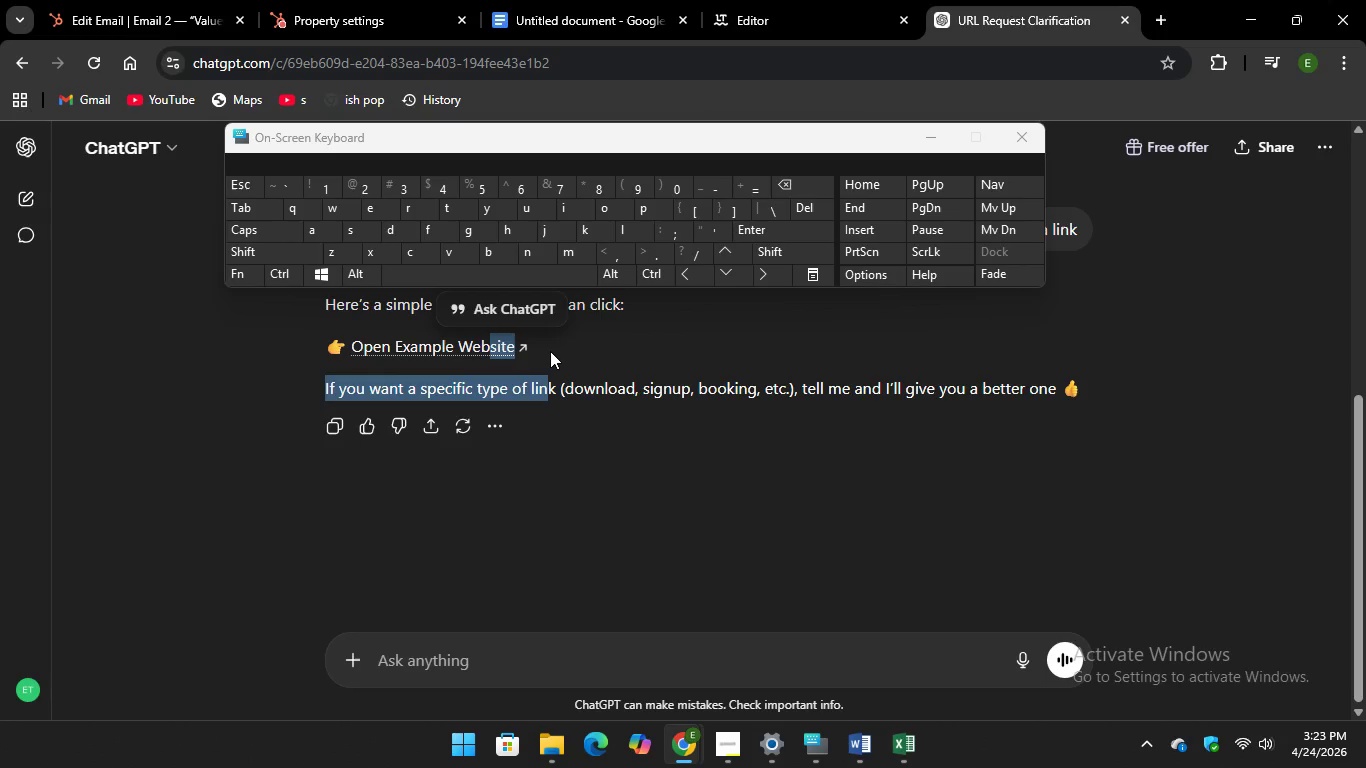 
left_click([550, 351])
 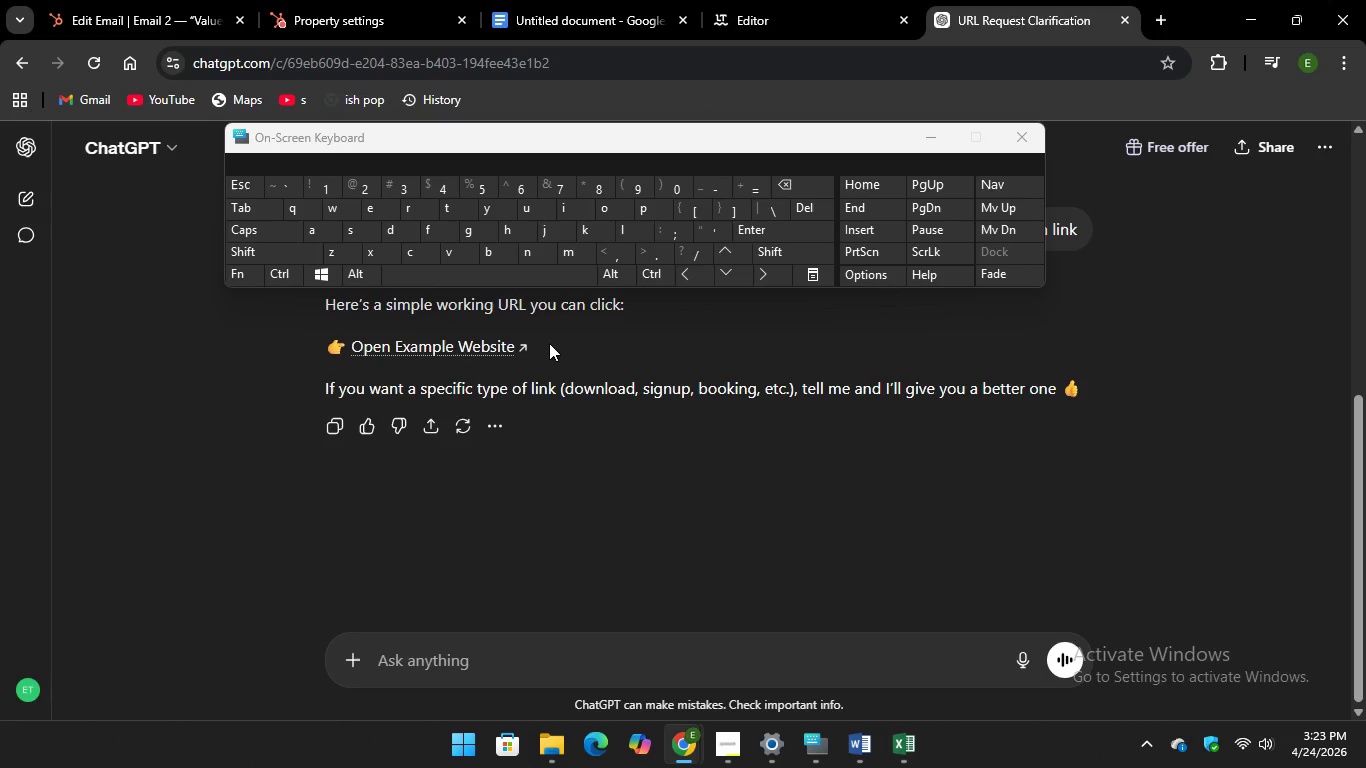 
left_click_drag(start_coordinate=[549, 343], to_coordinate=[348, 346])
 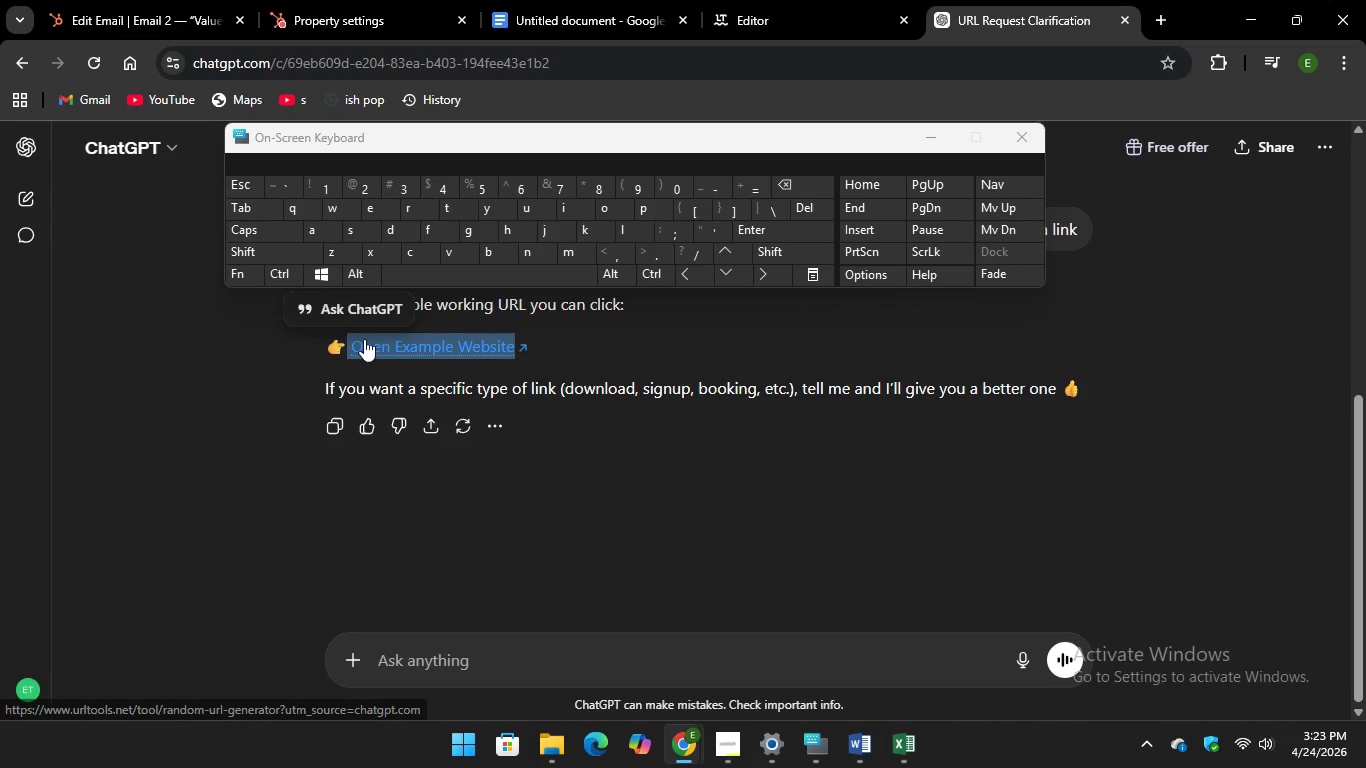 
right_click([364, 339])
 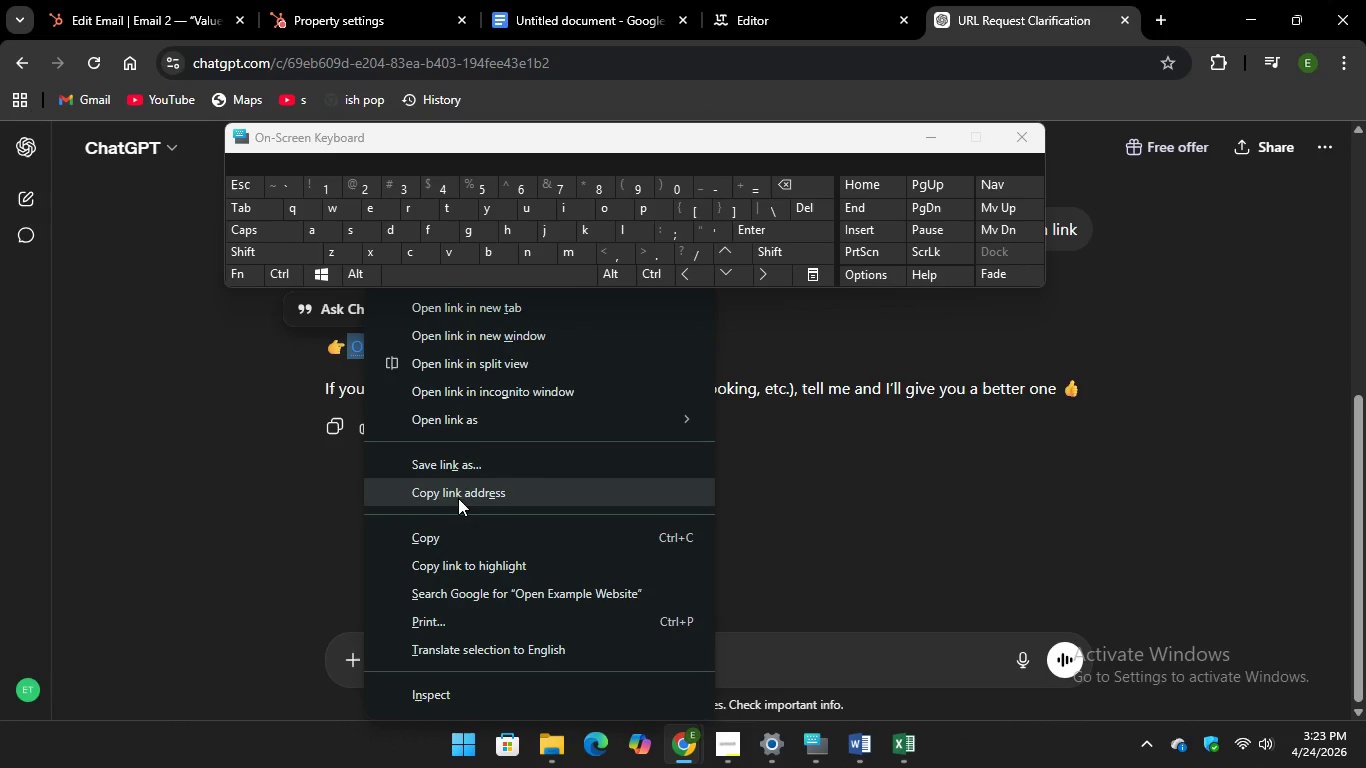 
left_click([450, 495])
 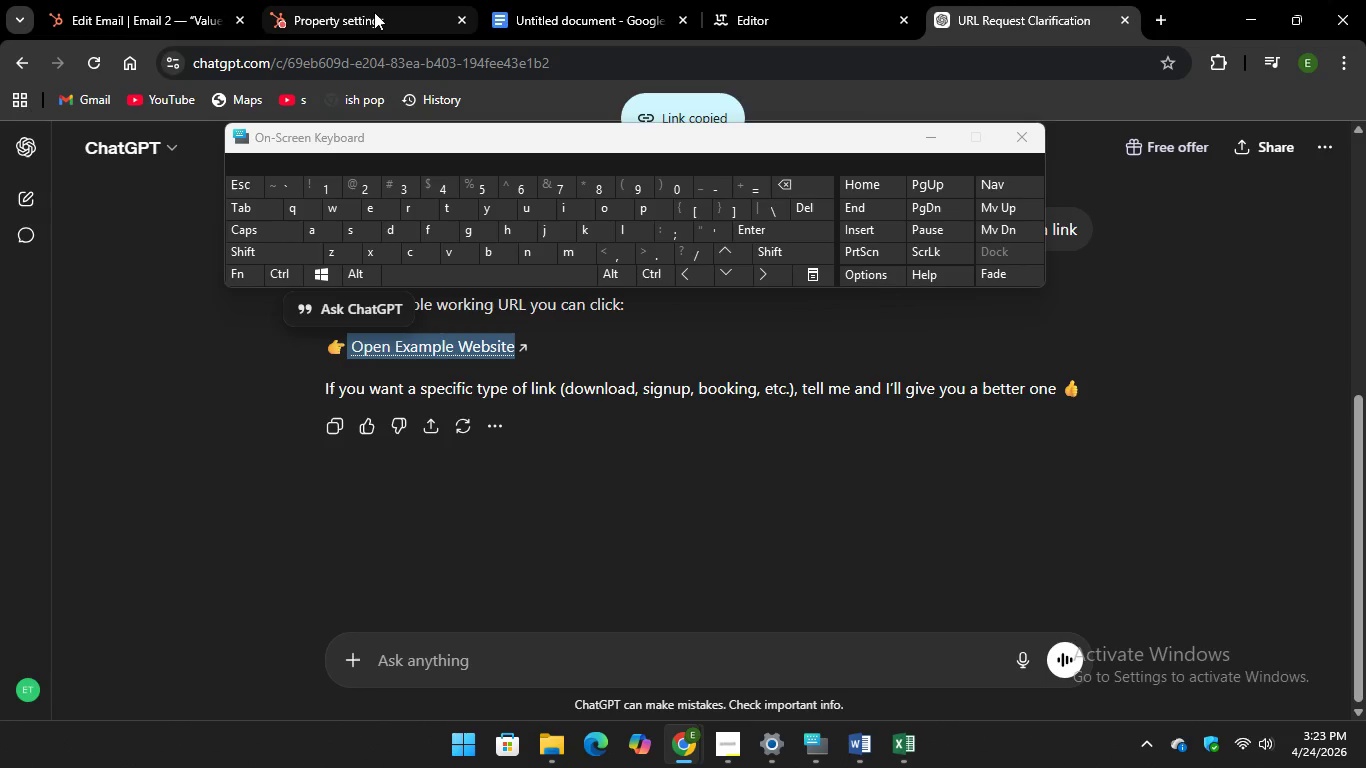 
left_click([356, 0])
 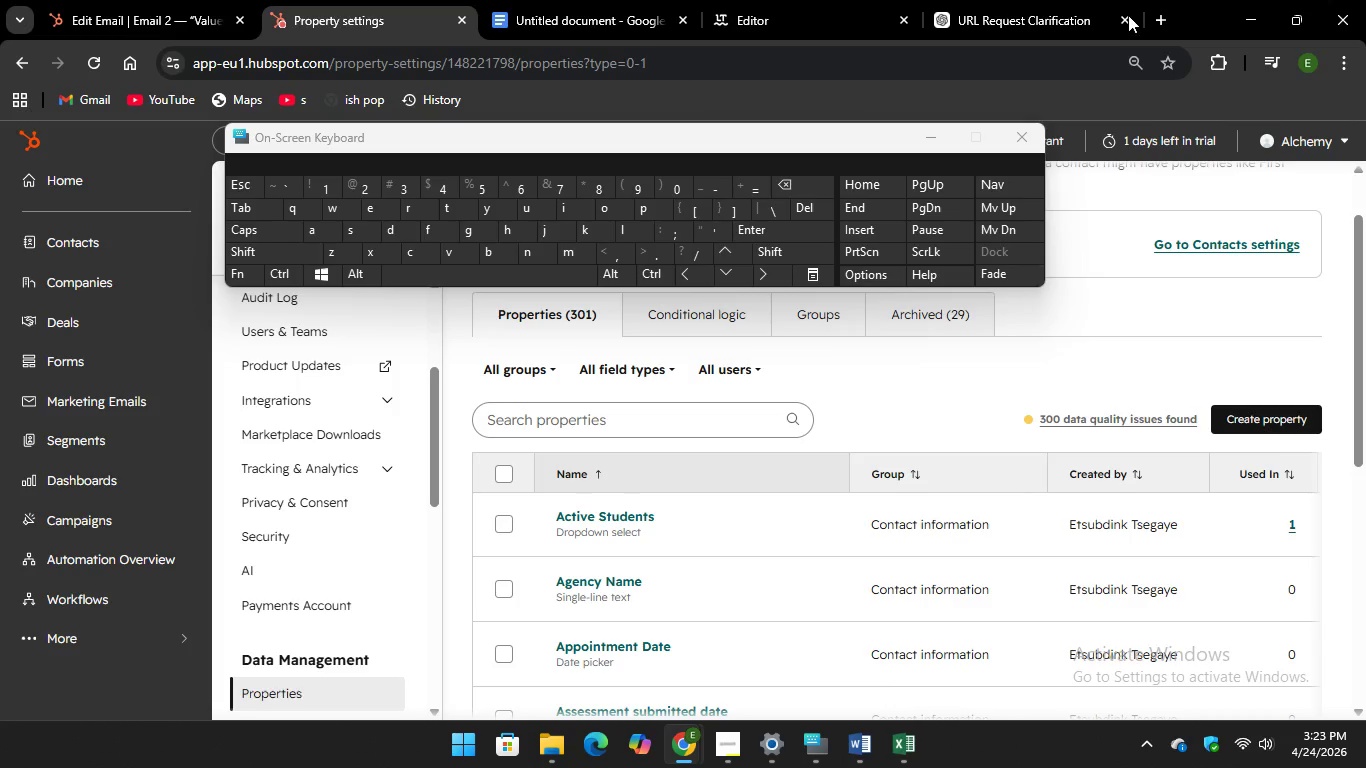 
left_click([1115, 27])
 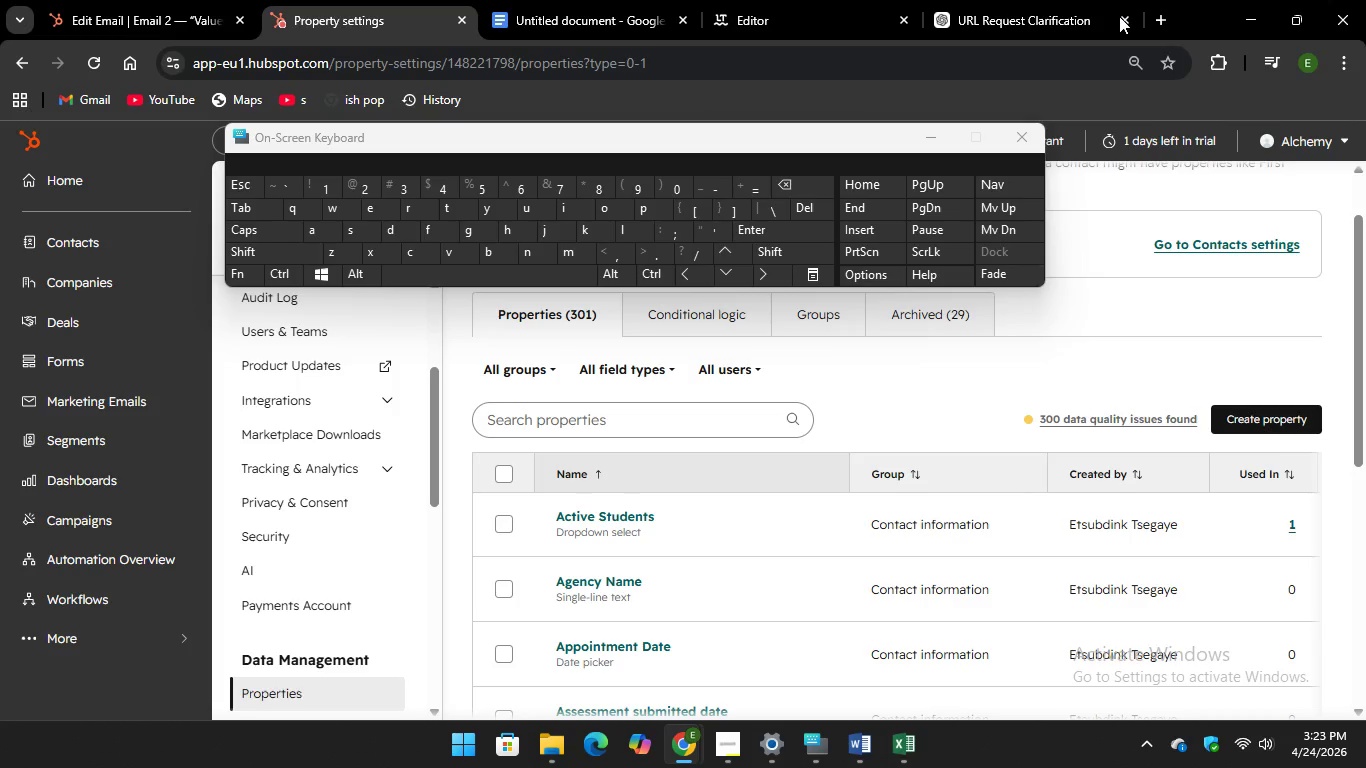 
left_click([1120, 16])
 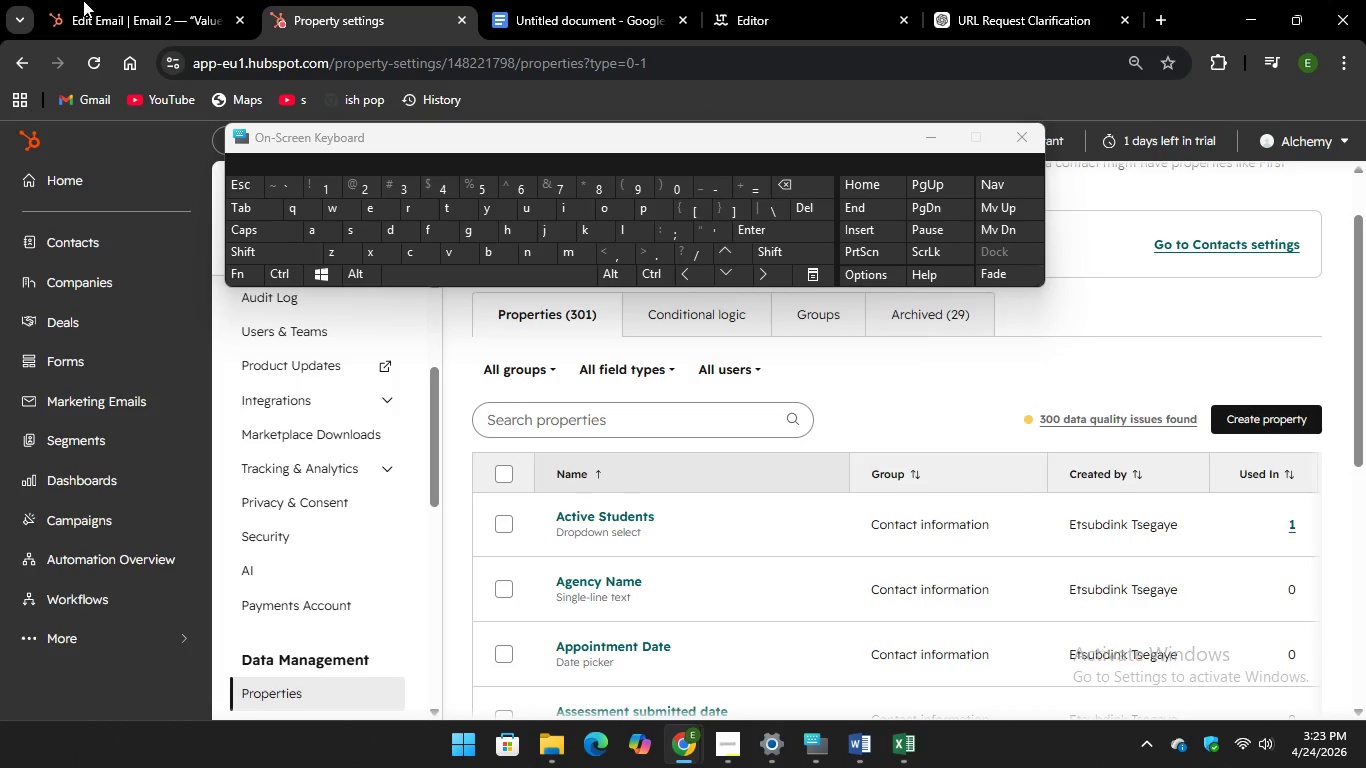 
left_click([91, 0])
 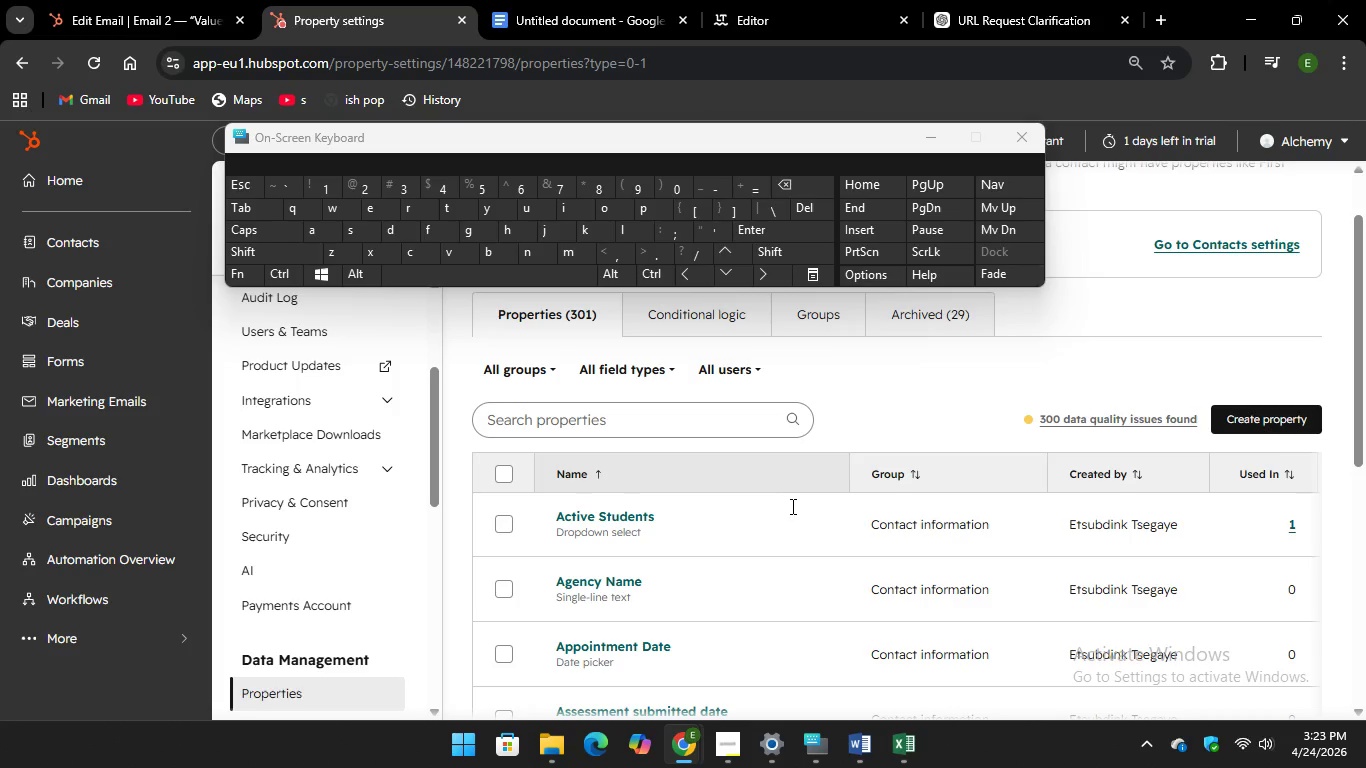 
left_click([803, 507])
 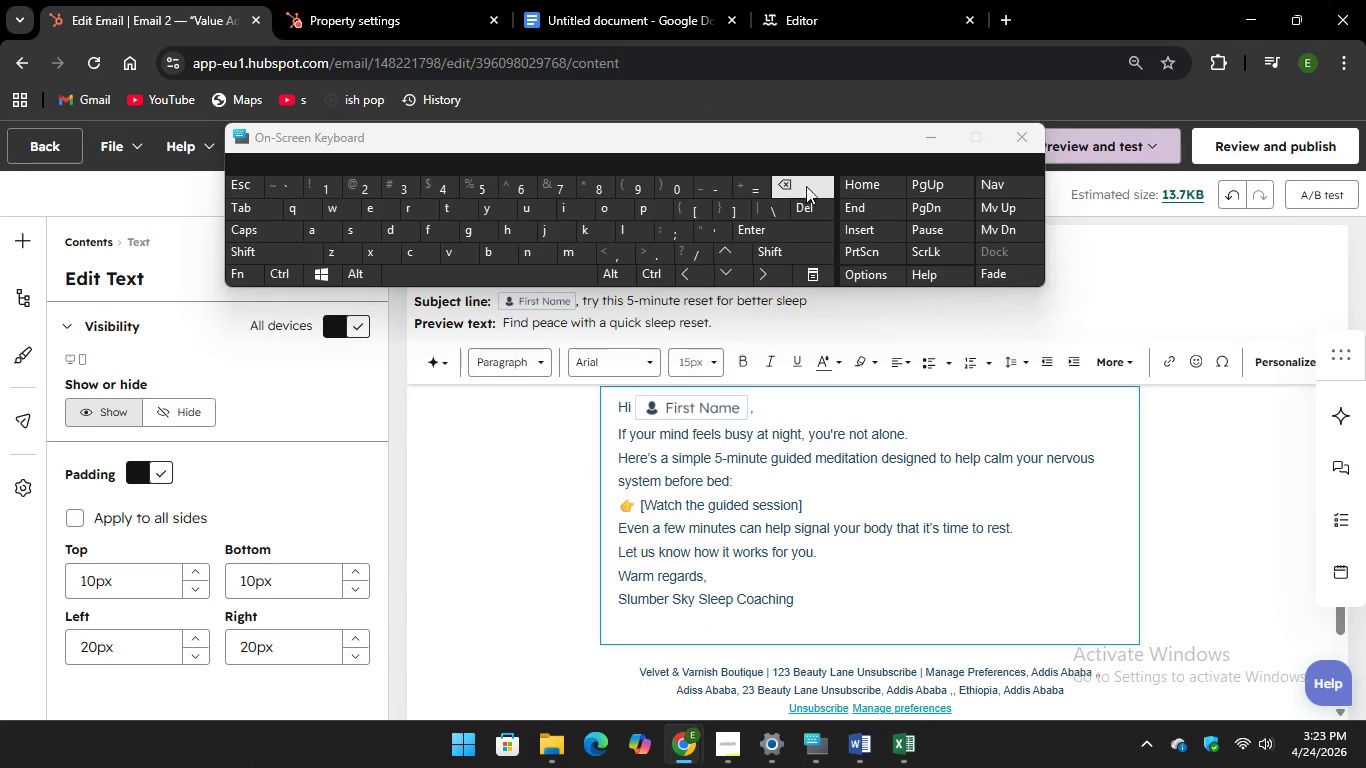 
key(Backspace)
 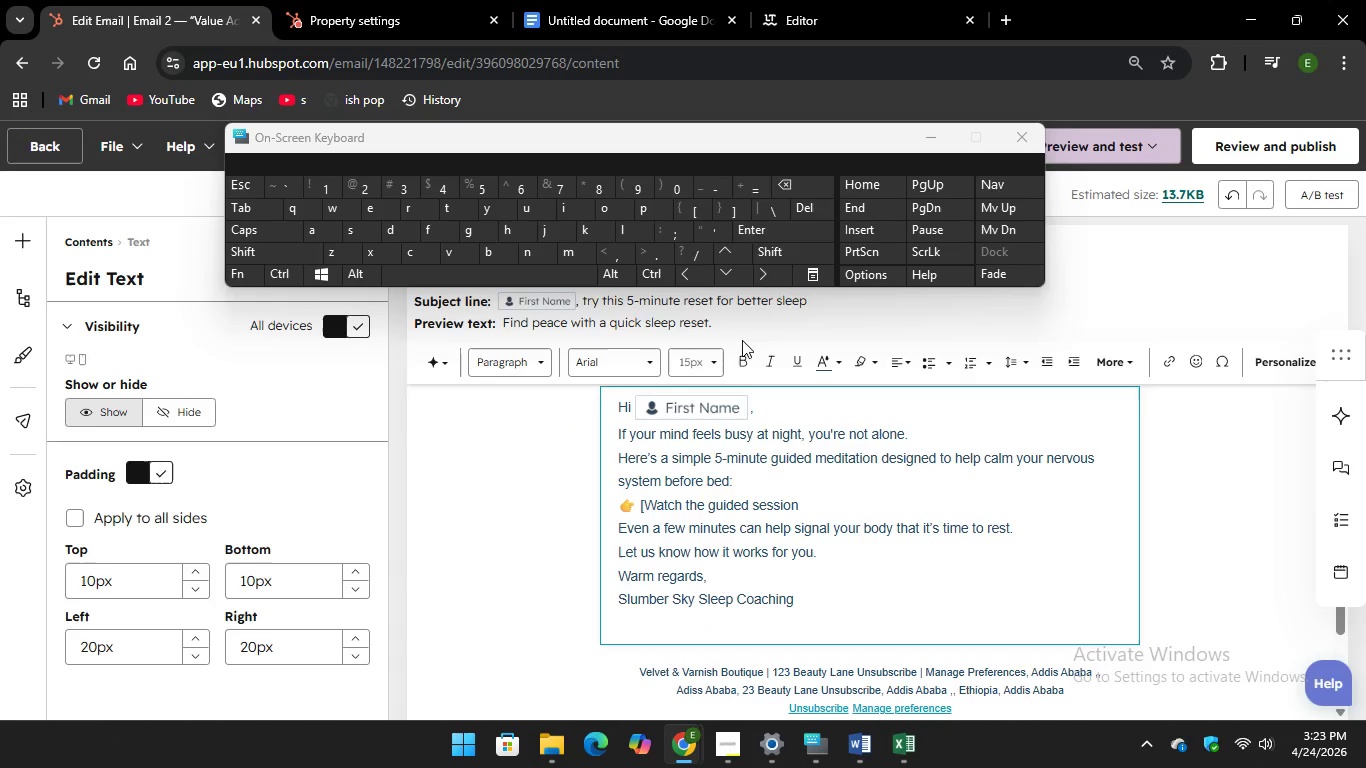 
key(Backspace)
 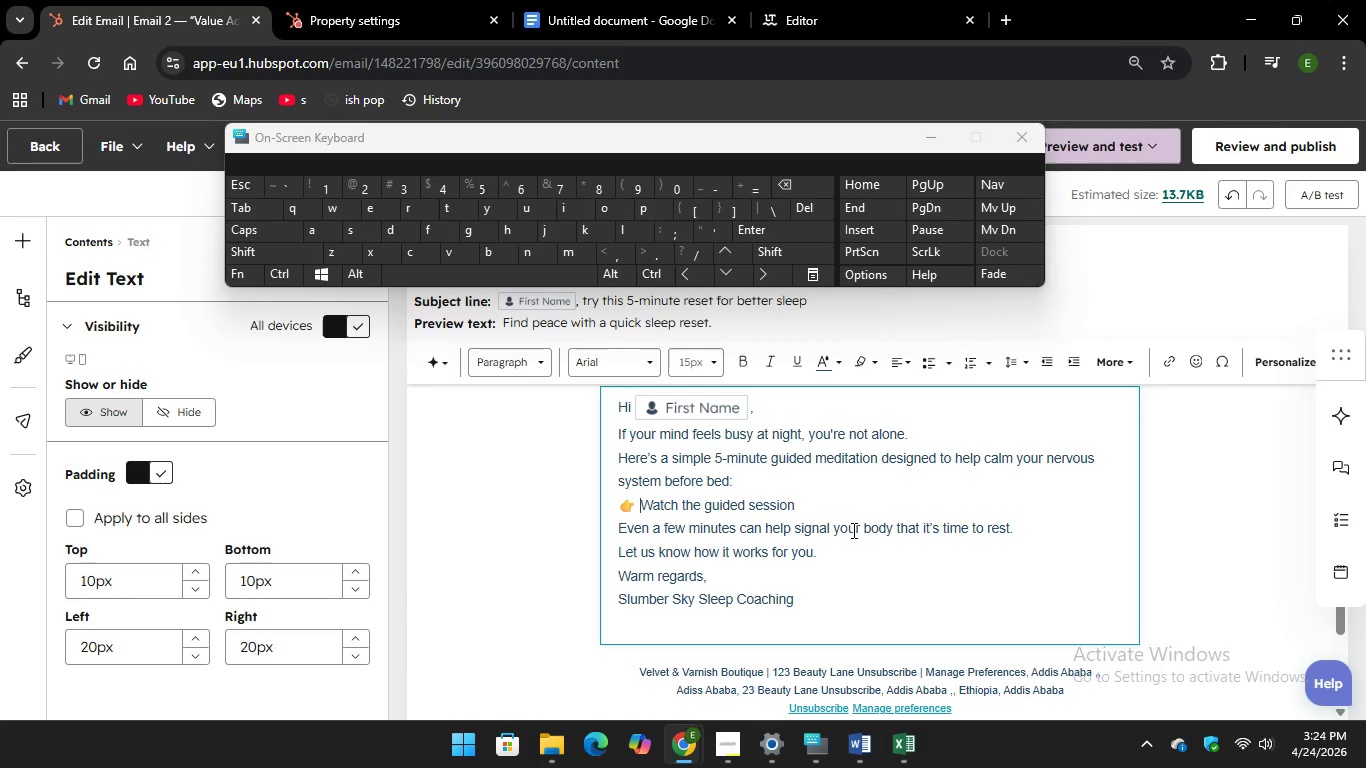 
wait(44.03)
 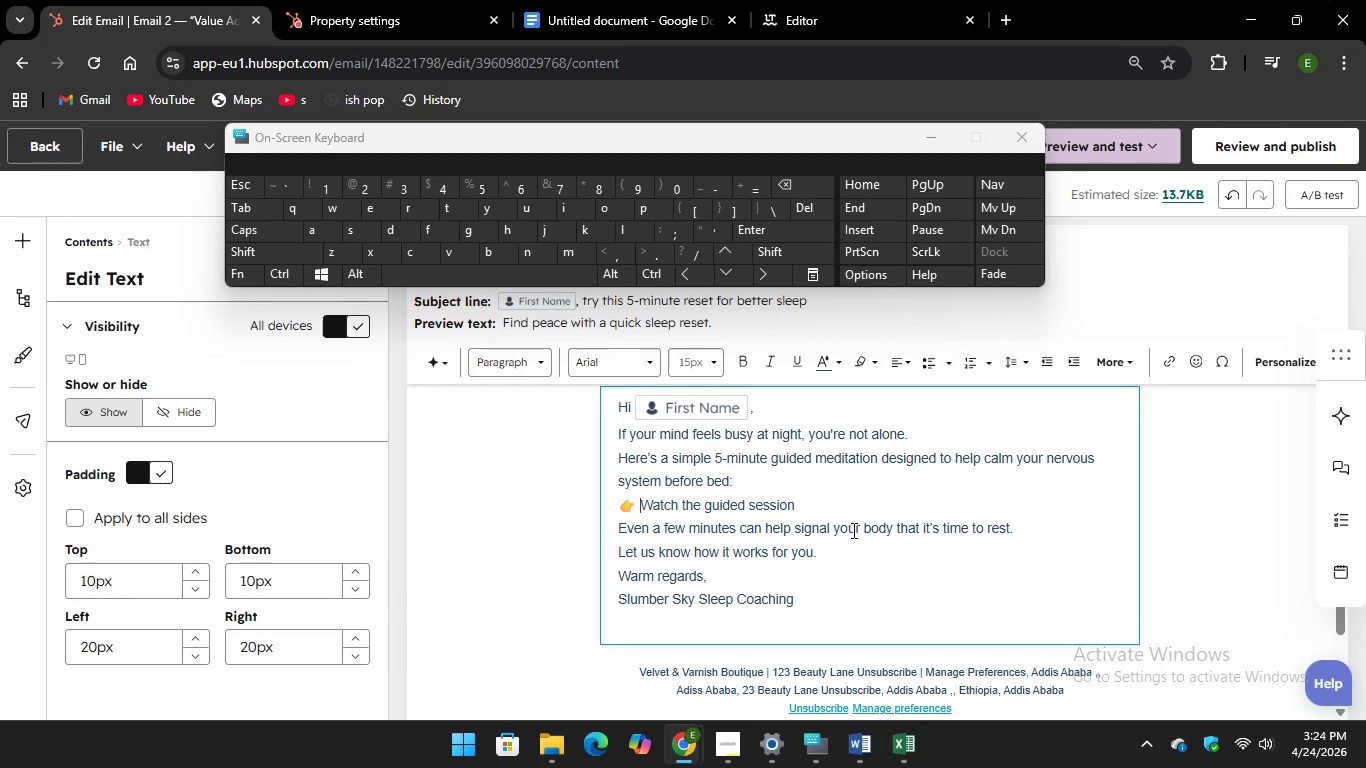 
left_click_drag(start_coordinate=[821, 514], to_coordinate=[640, 502])
 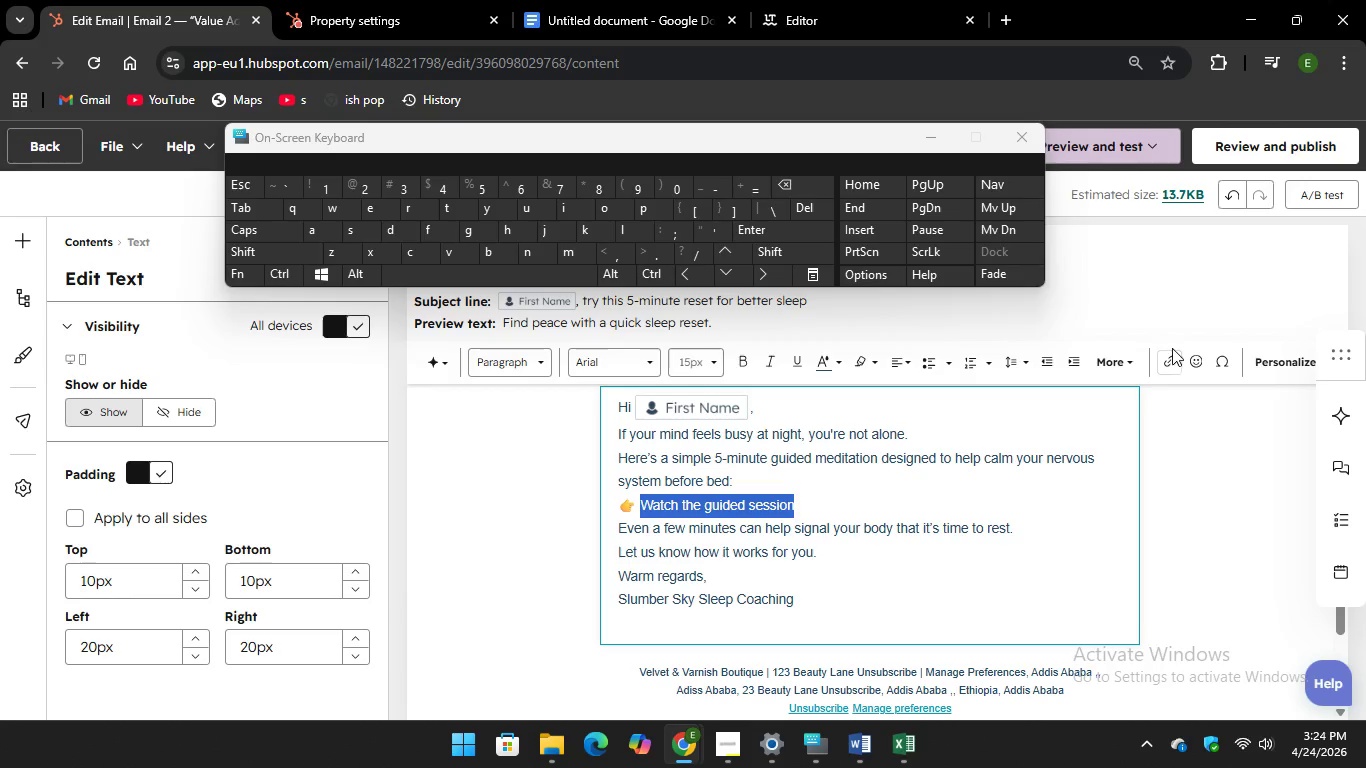 
left_click([1165, 356])
 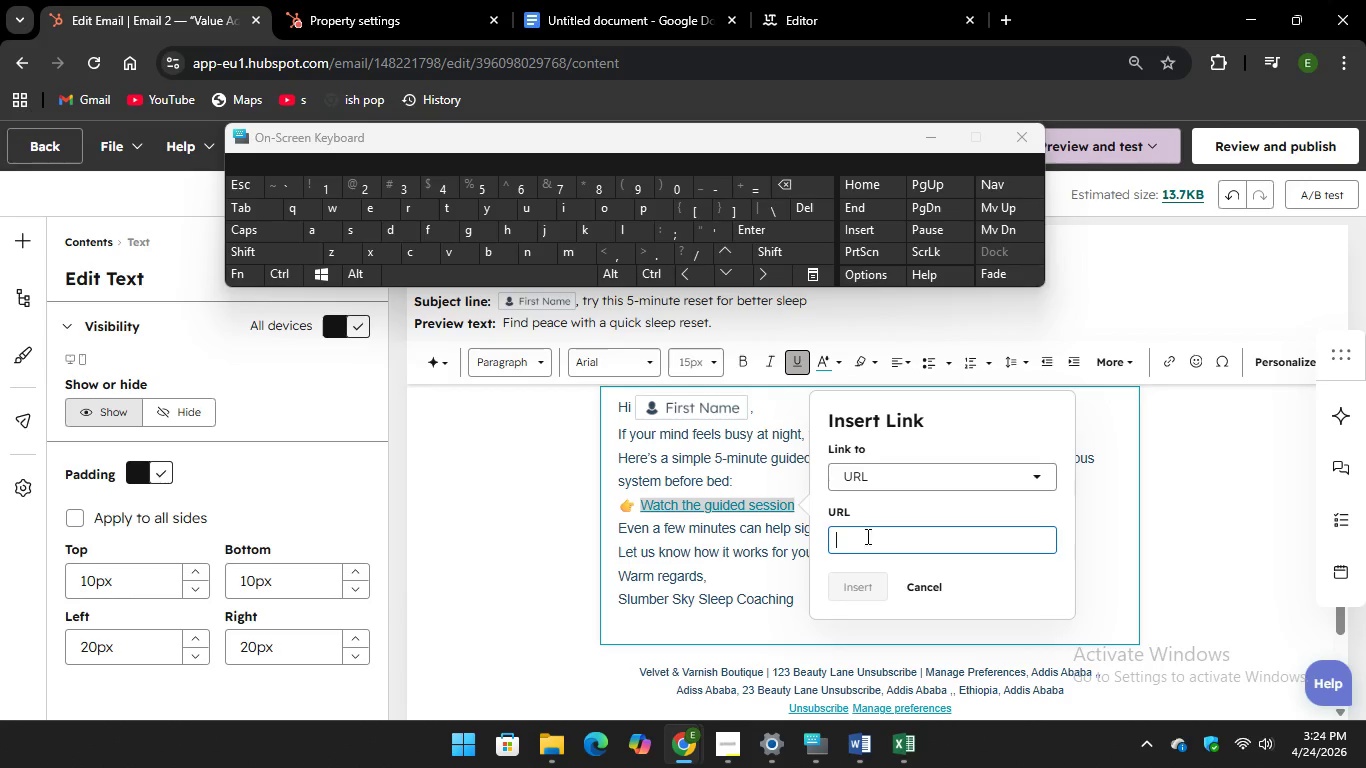 
right_click([852, 540])
 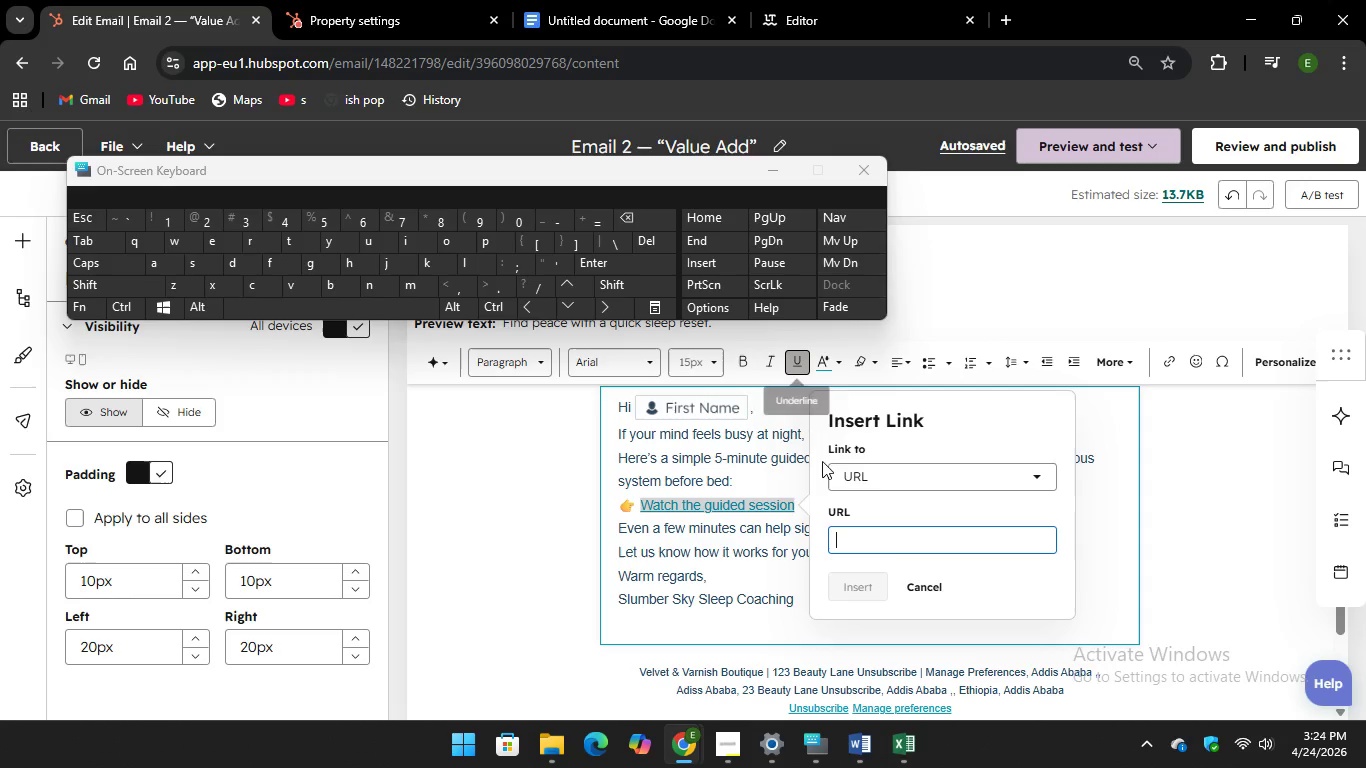 
right_click([837, 534])
 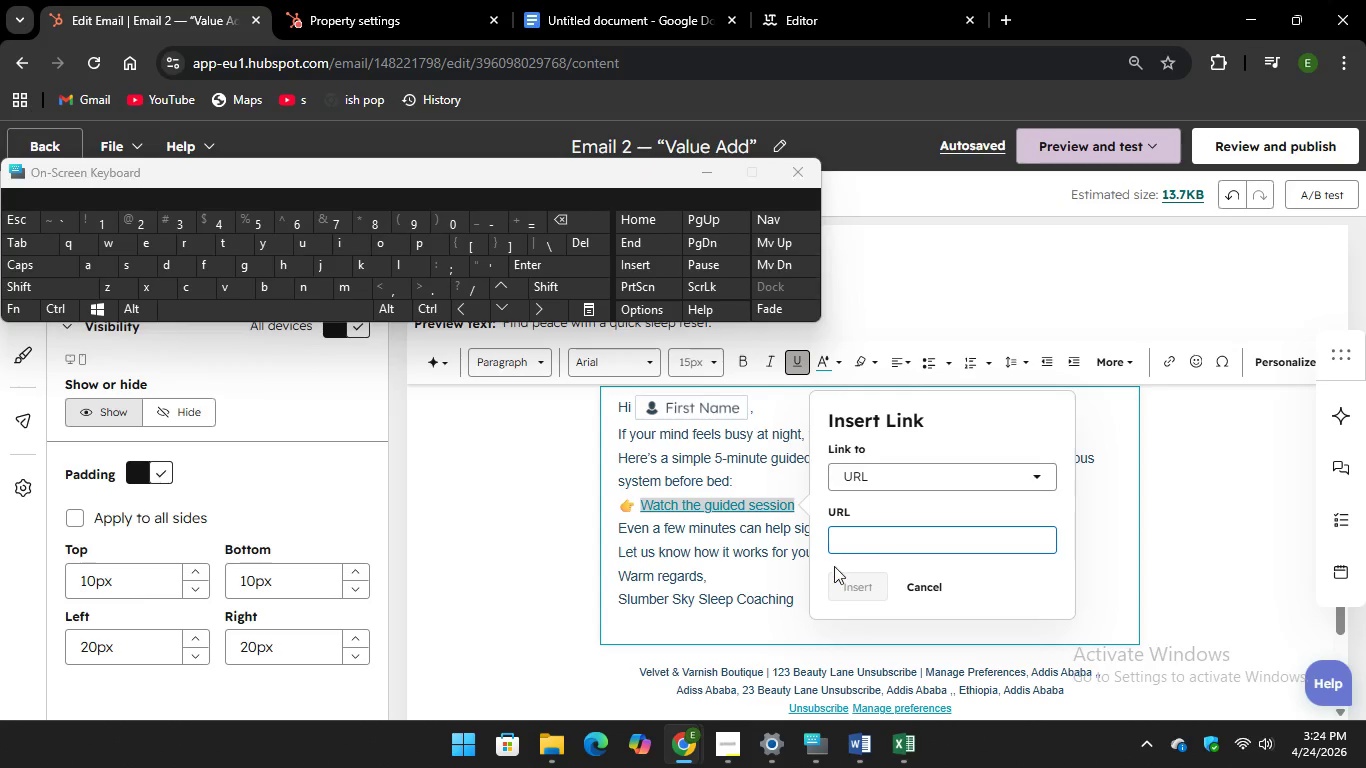 
right_click([836, 537])
 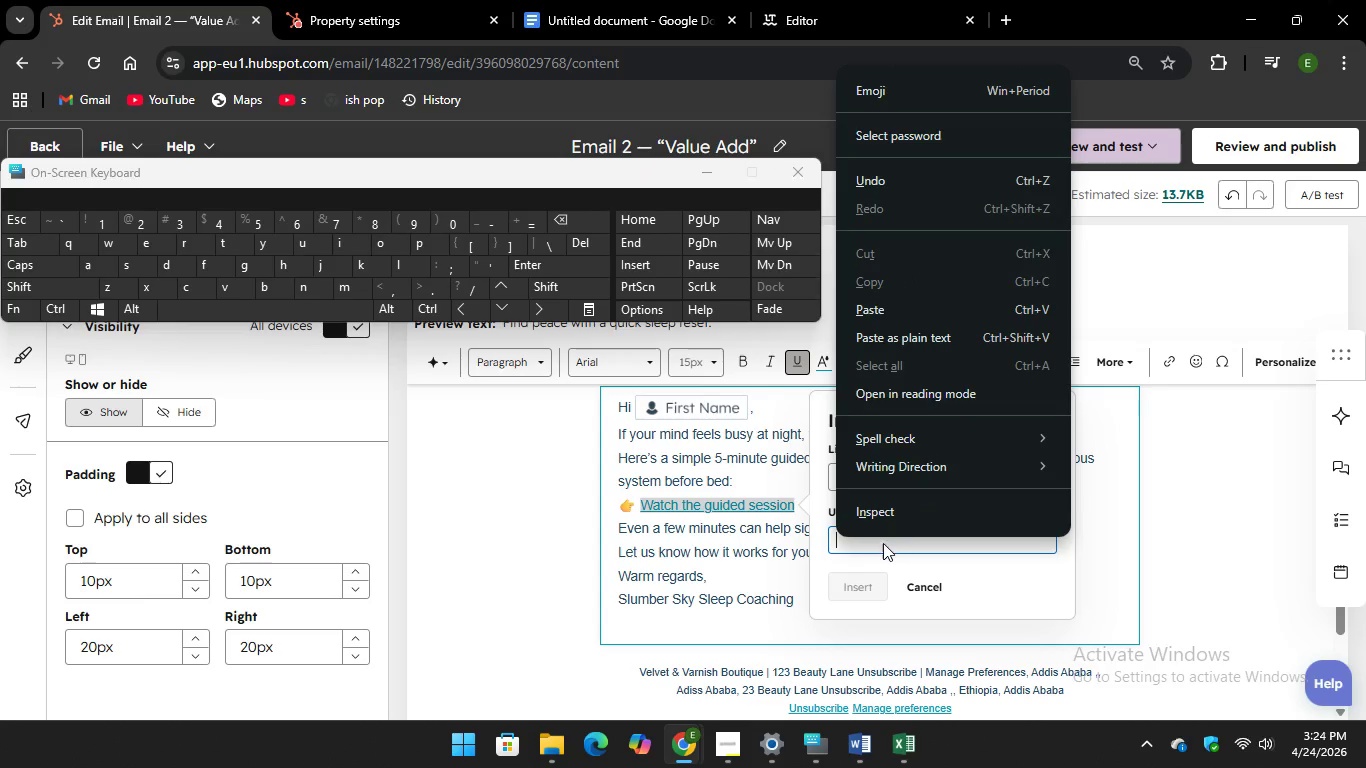 
left_click([898, 310])
 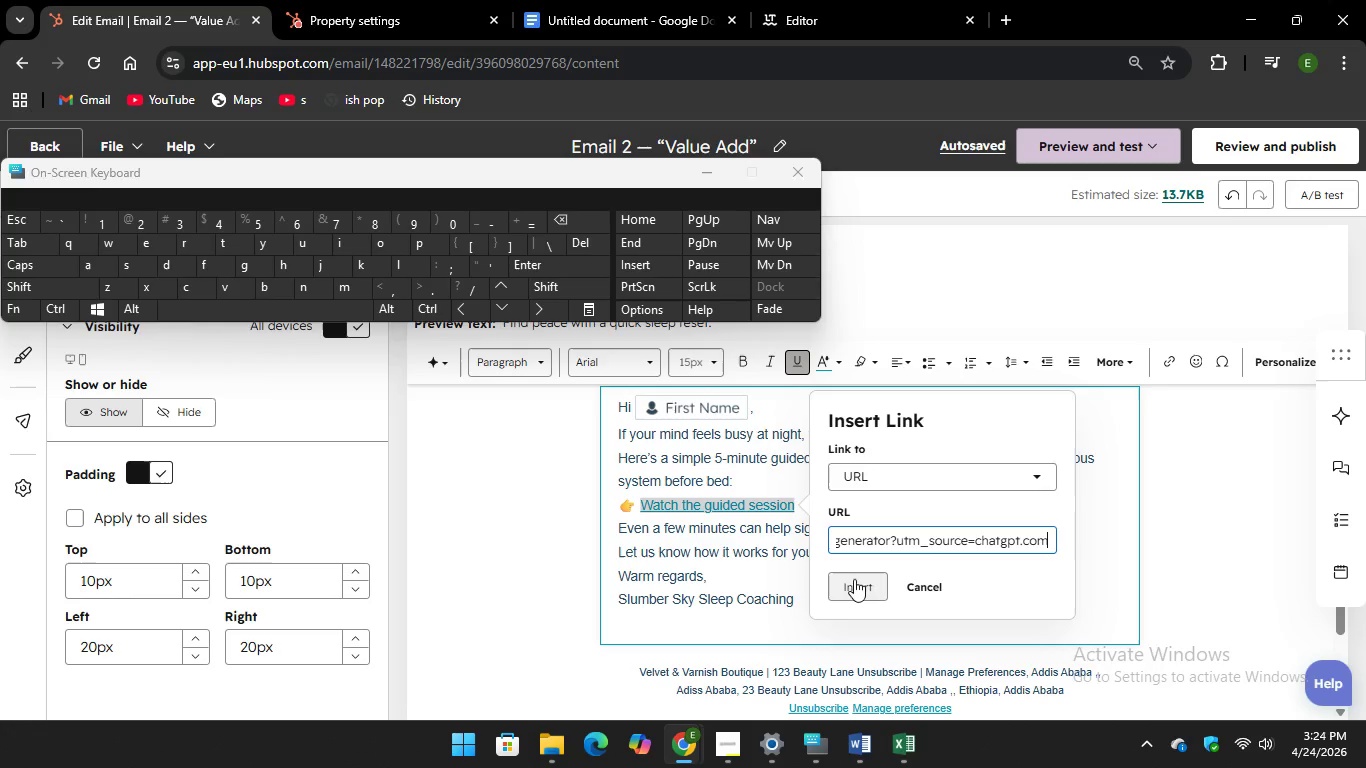 
left_click([857, 583])
 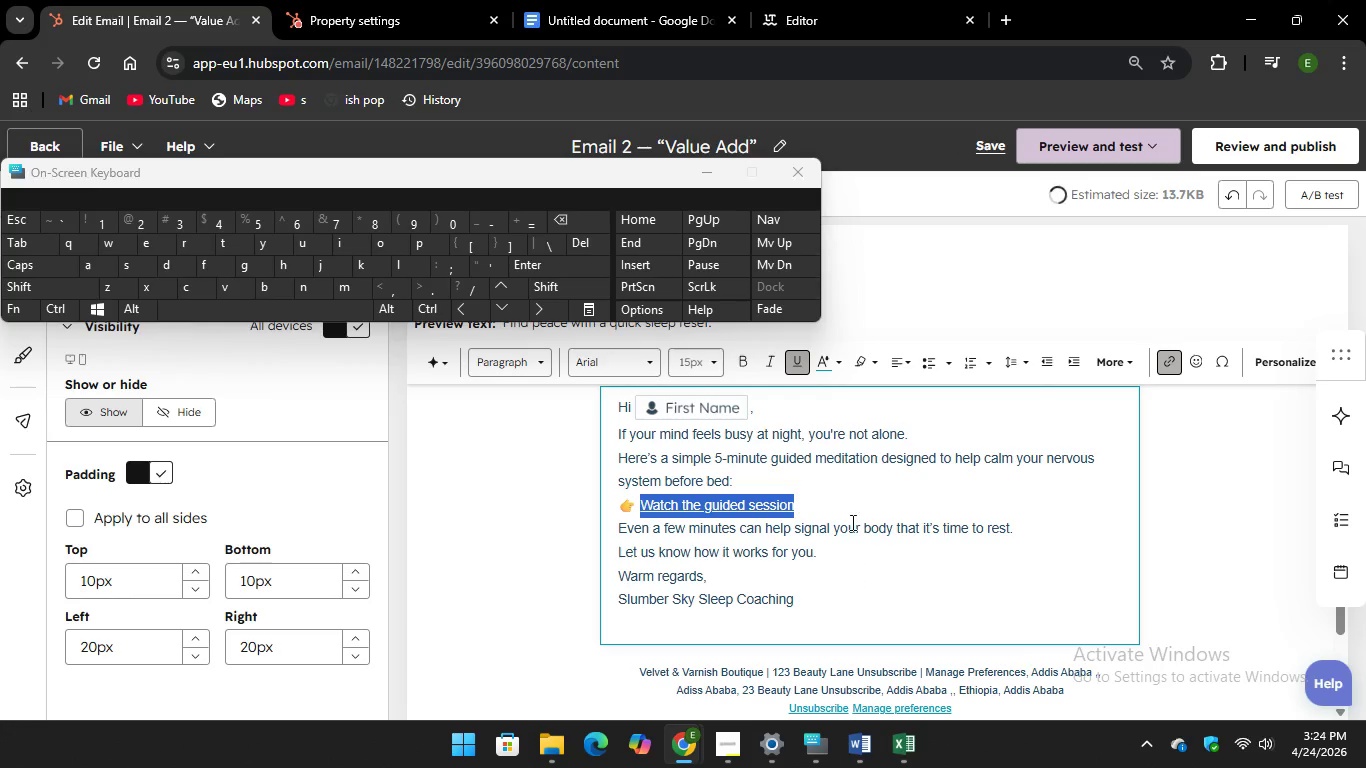 
left_click([850, 512])
 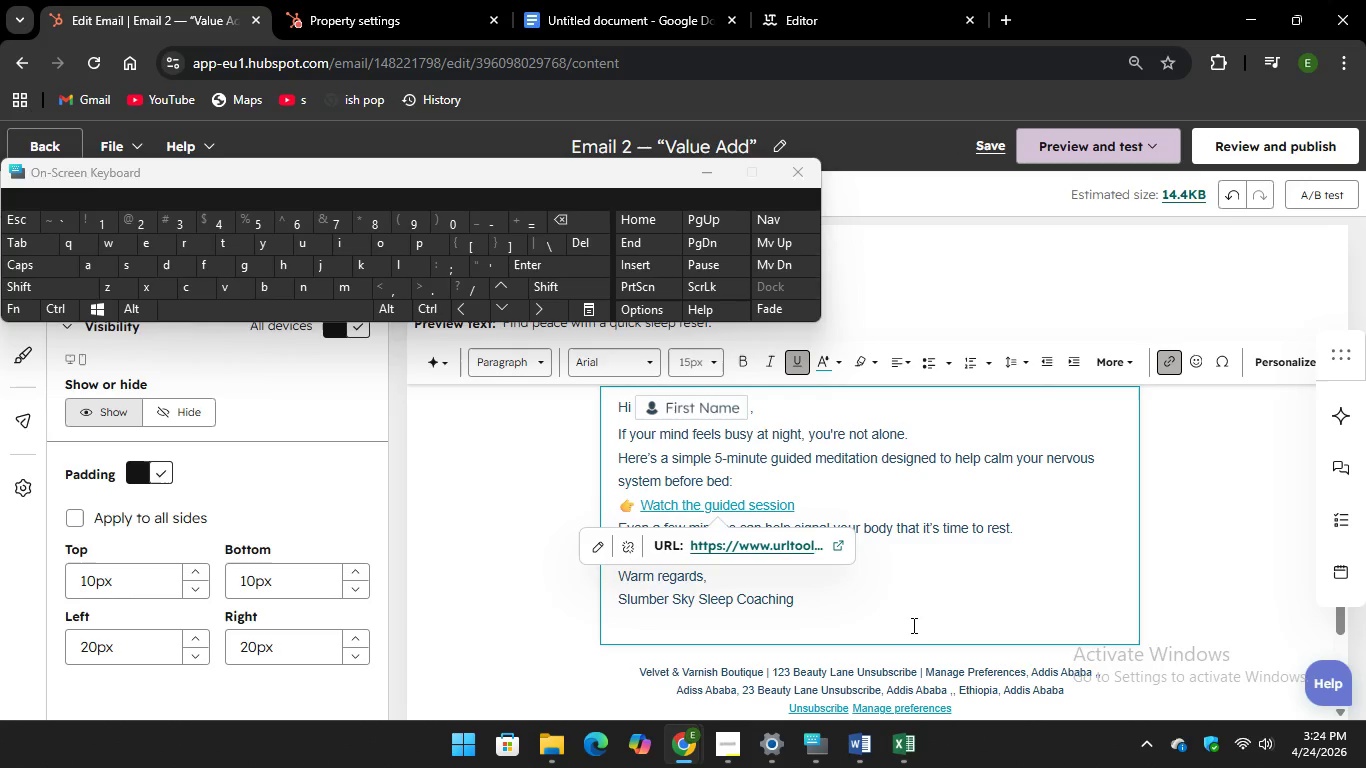 
left_click([912, 625])
 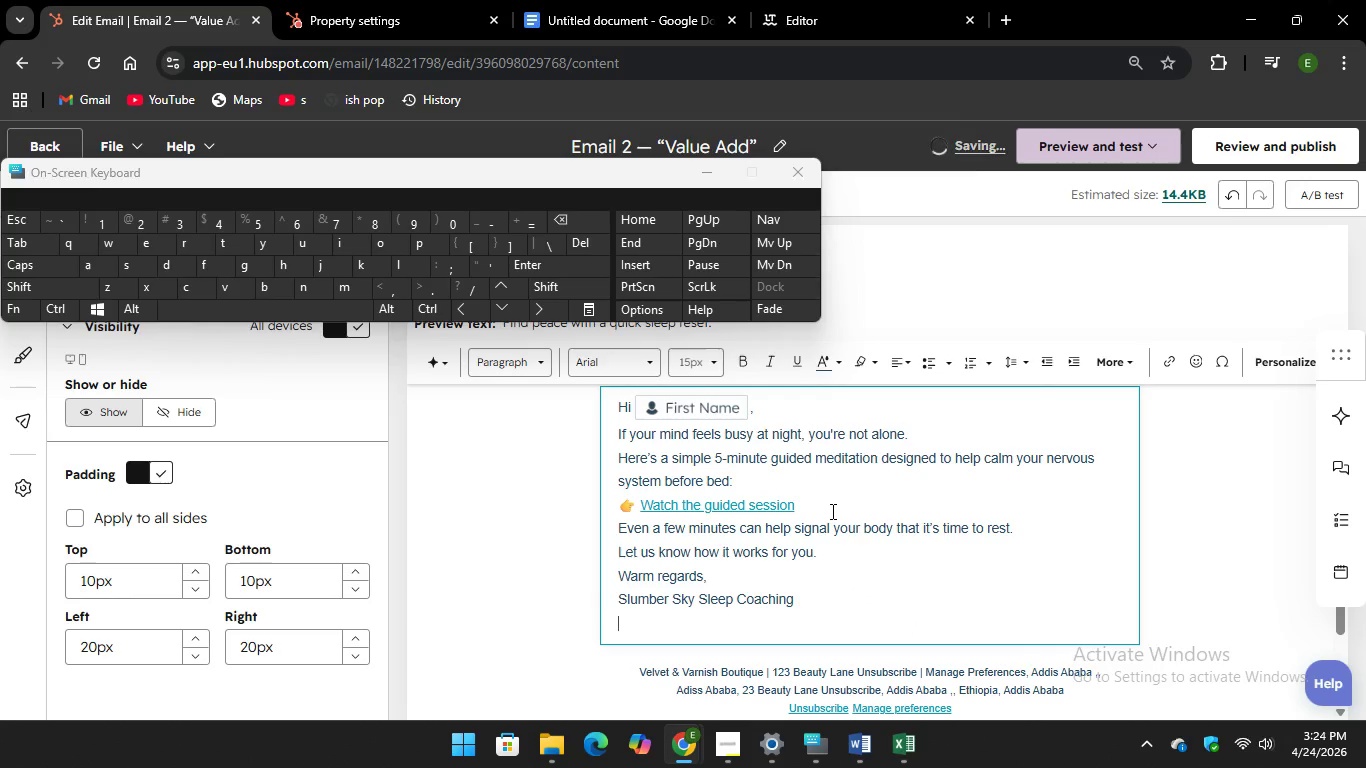 
scroll: coordinate [792, 466], scroll_direction: up, amount: 9.0
 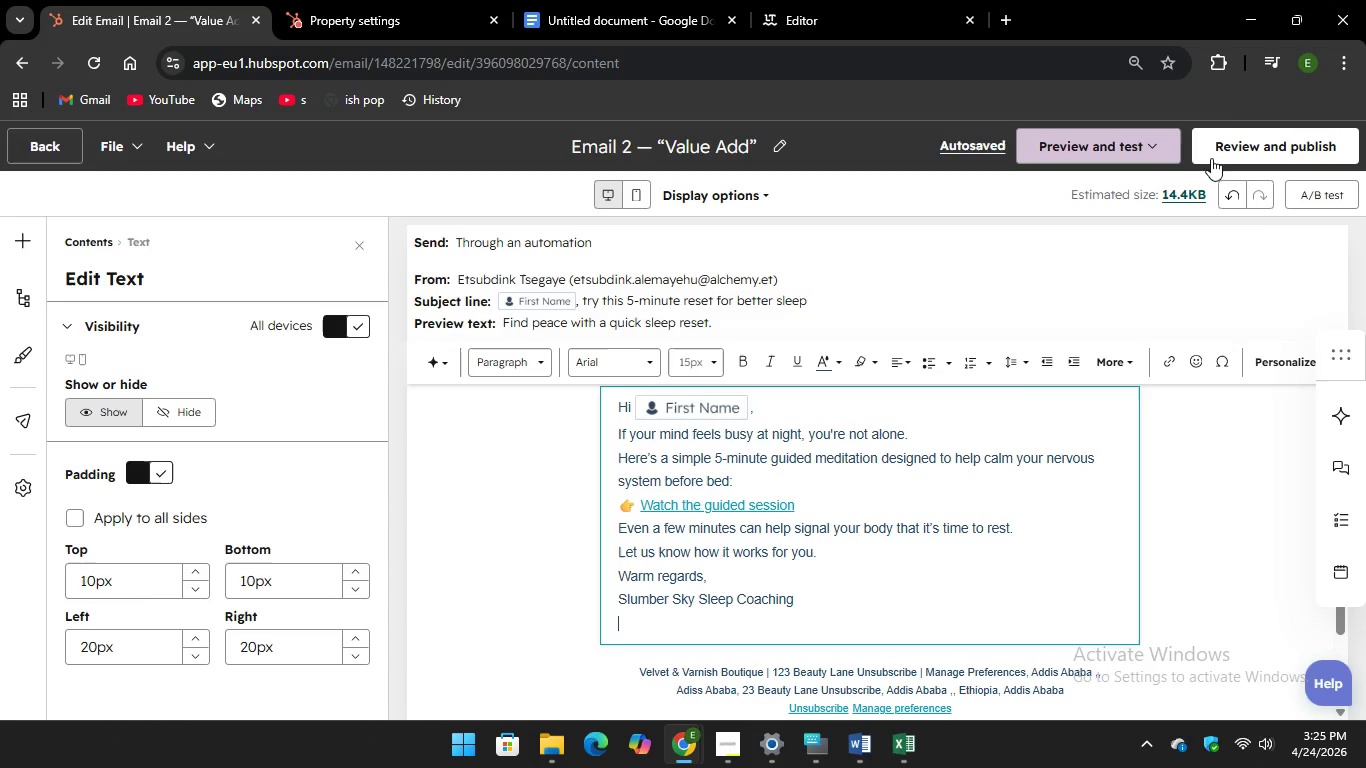 
wait(7.0)
 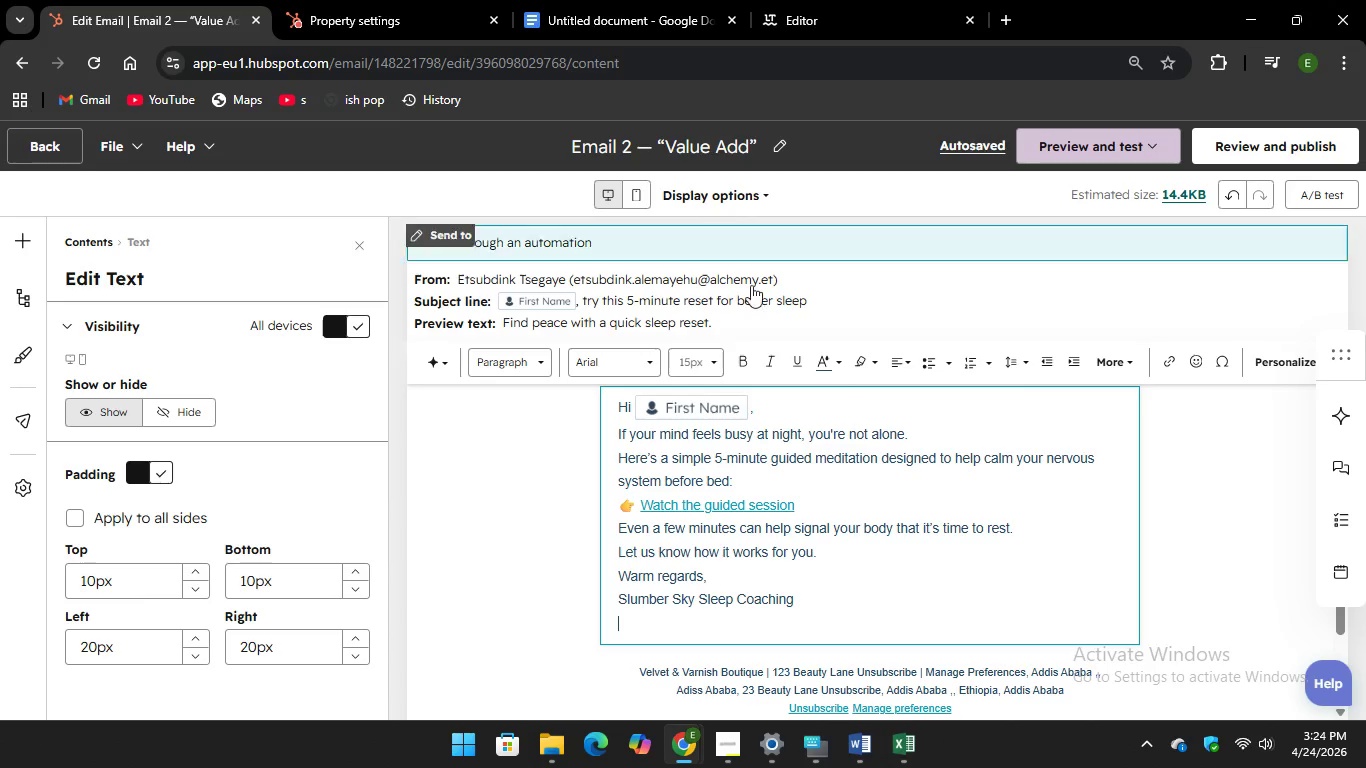 
left_click([1154, 245])
 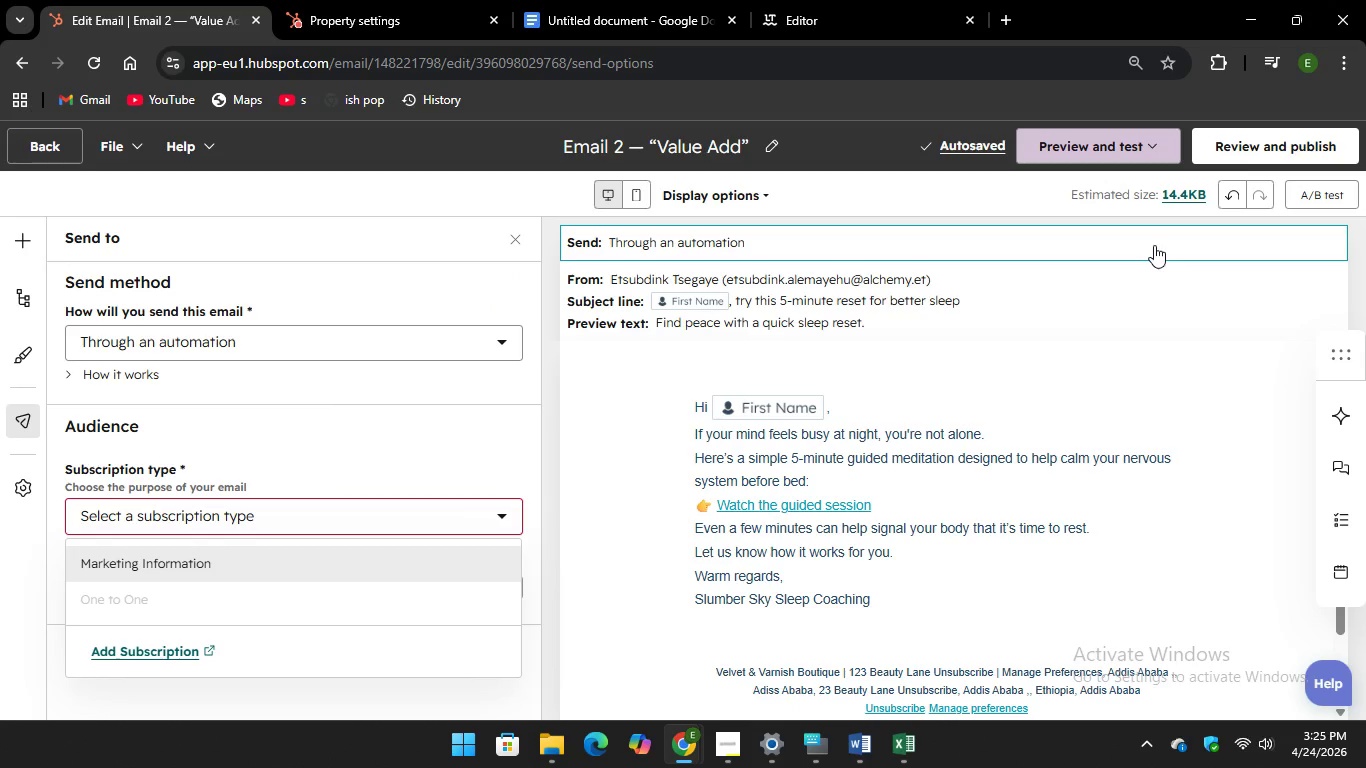 
wait(6.47)
 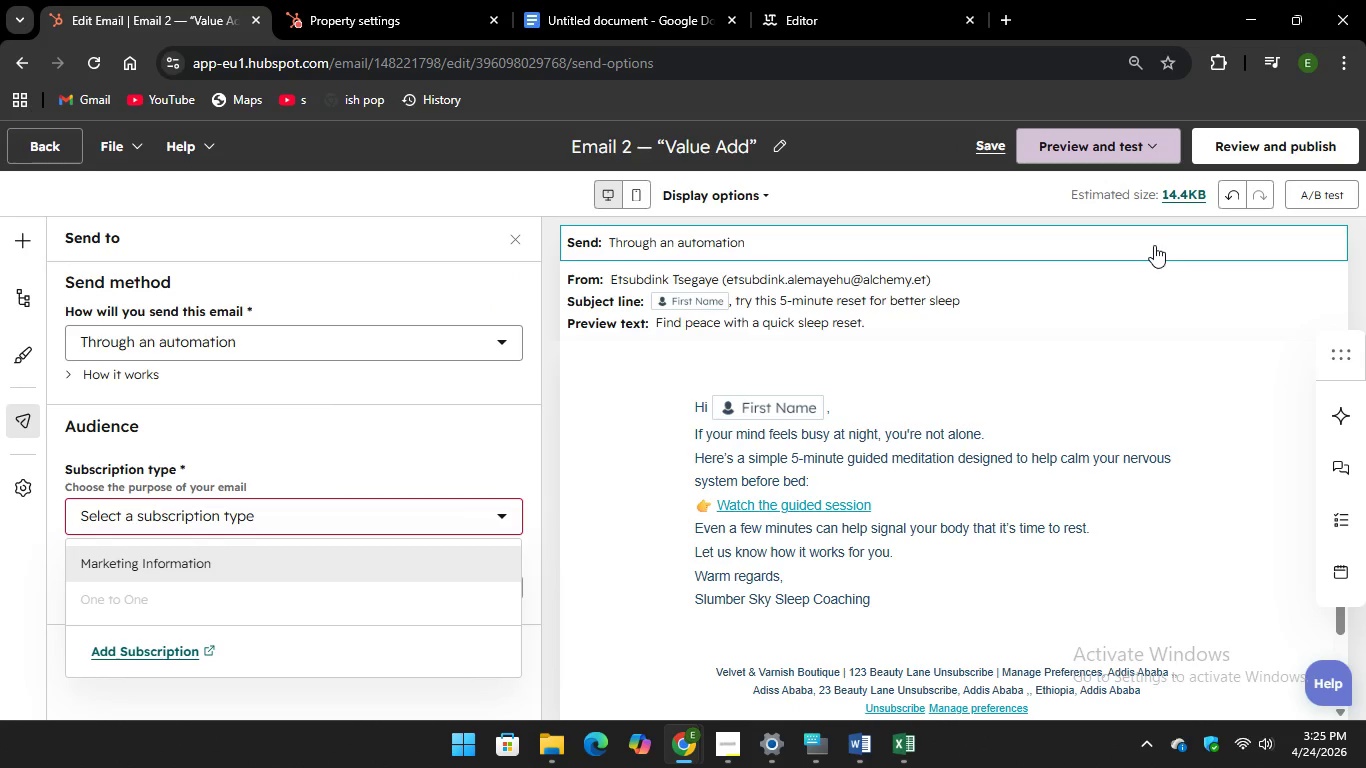 
left_click([406, 572])
 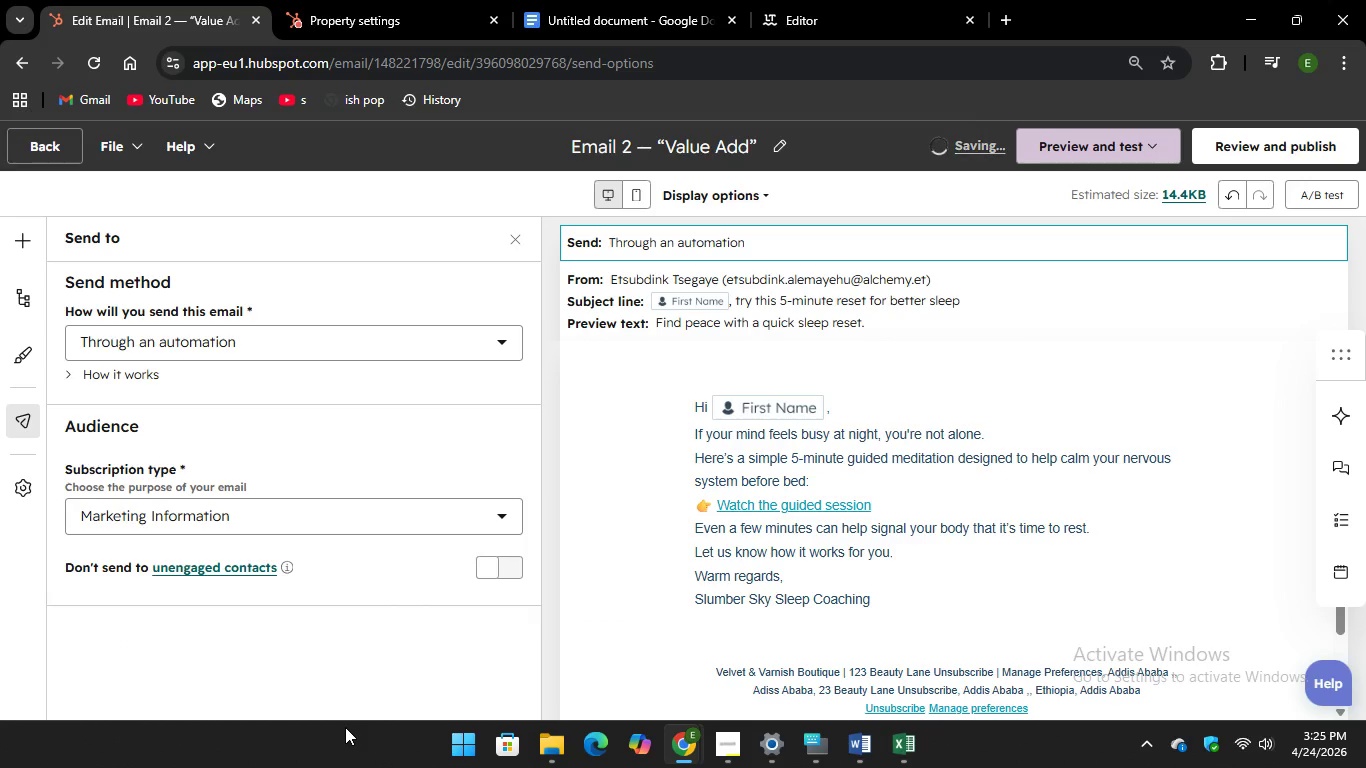 
wait(8.22)
 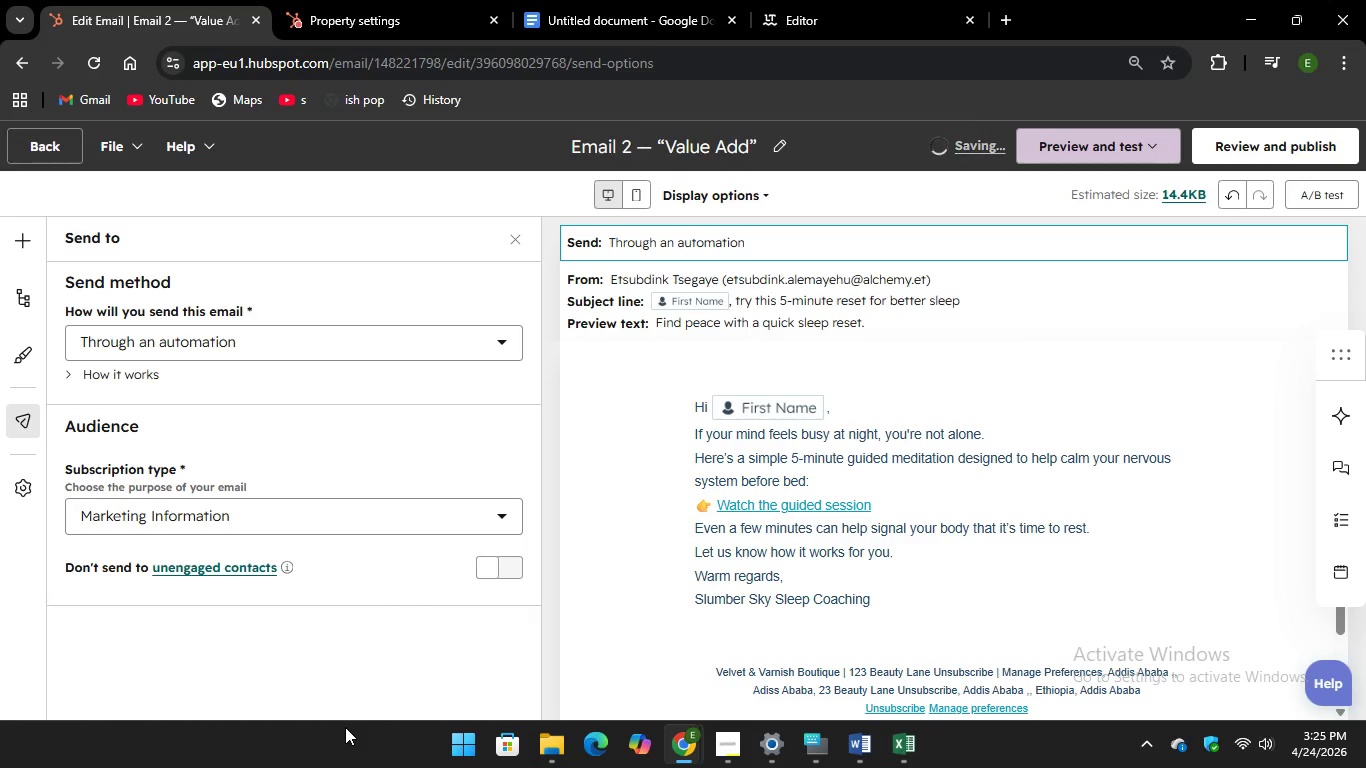 
left_click([1273, 152])
 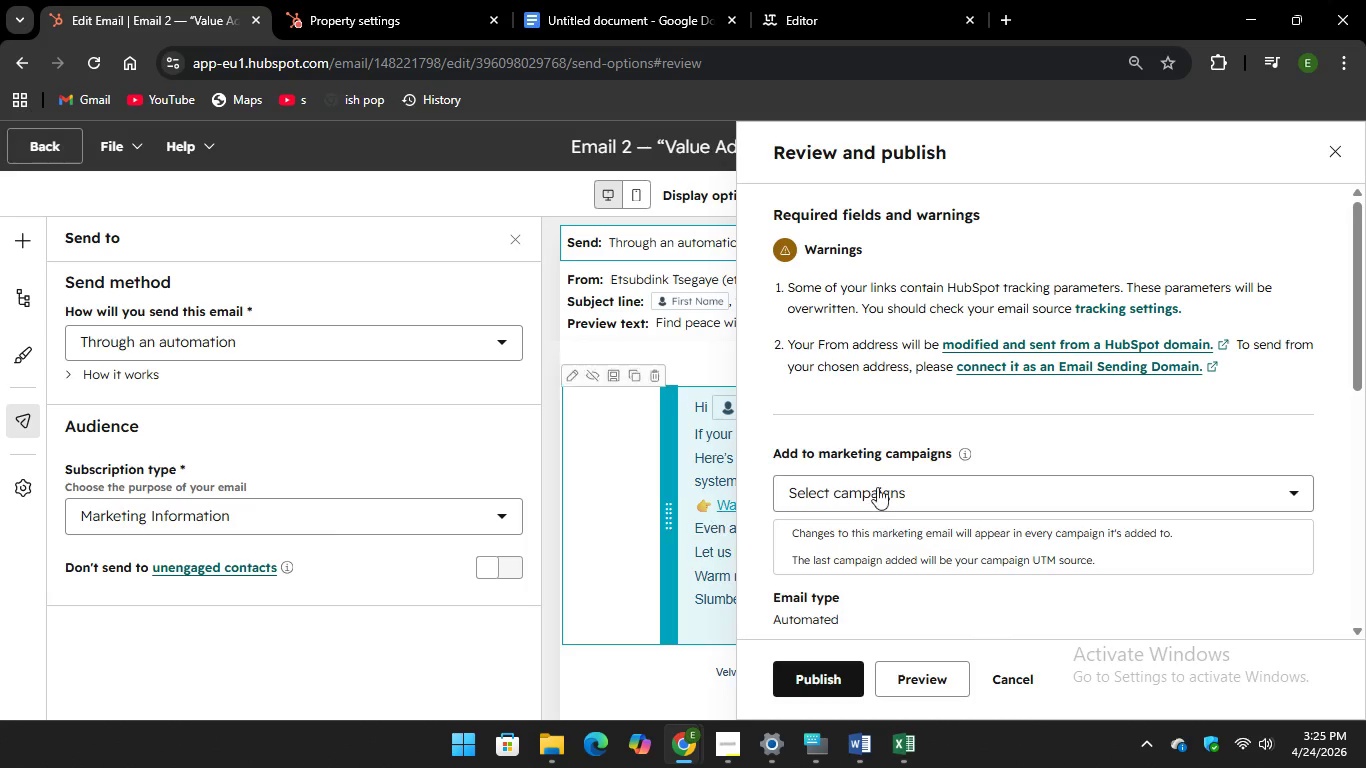 
wait(7.66)
 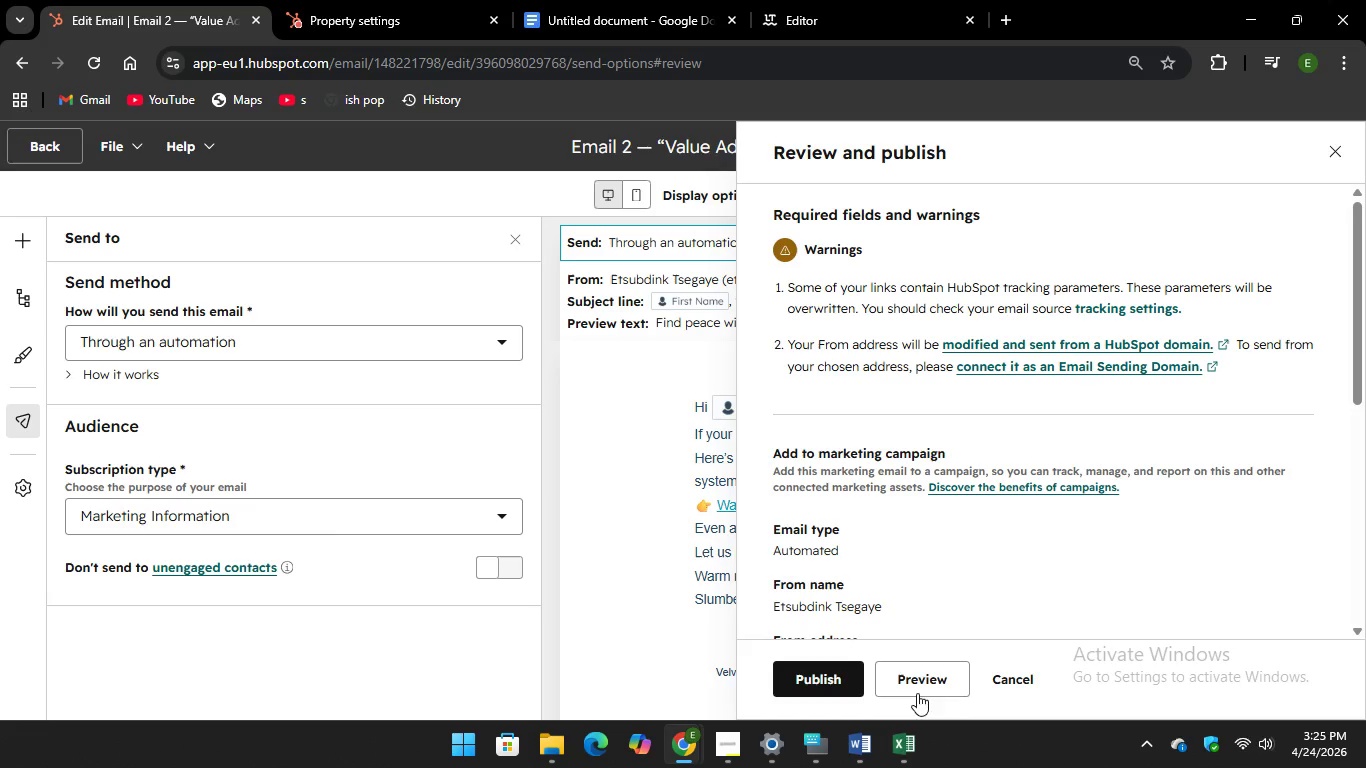 
left_click([810, 682])
 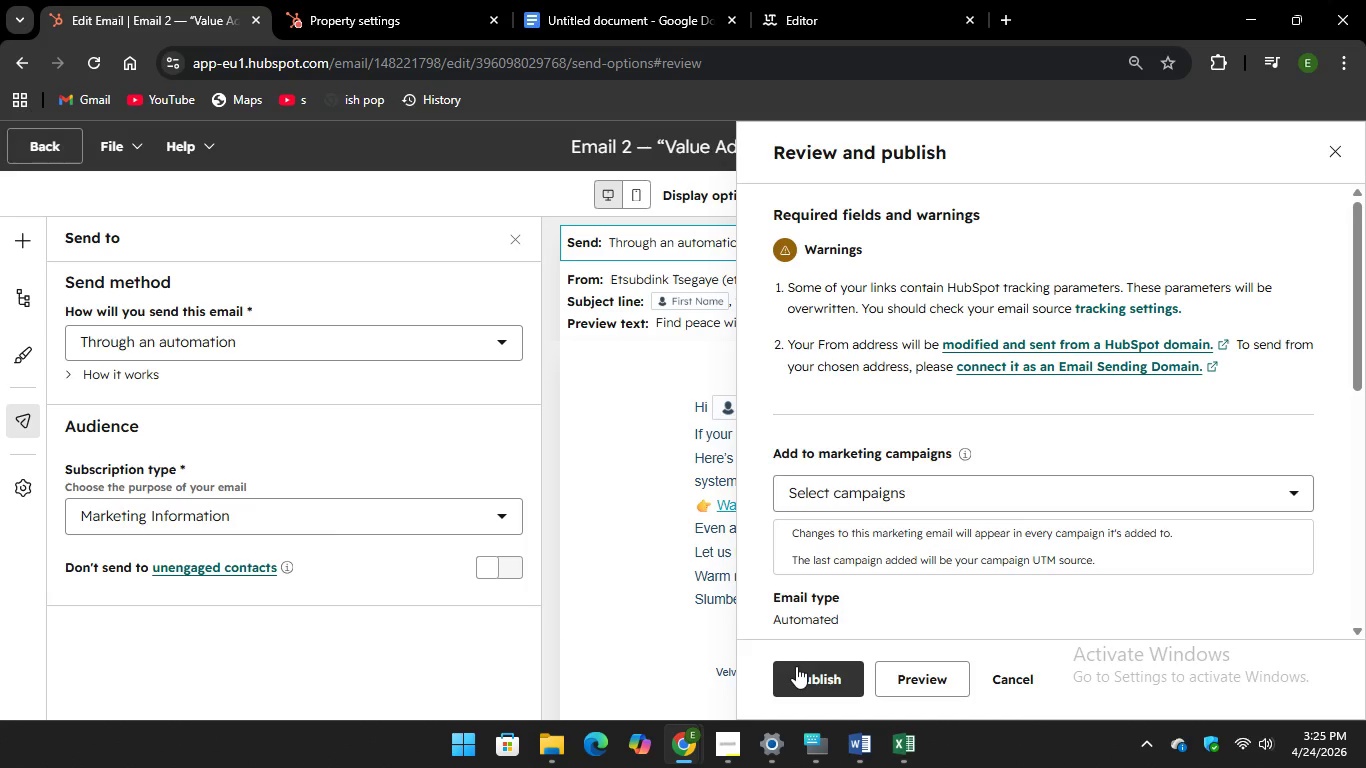 
left_click([808, 678])
 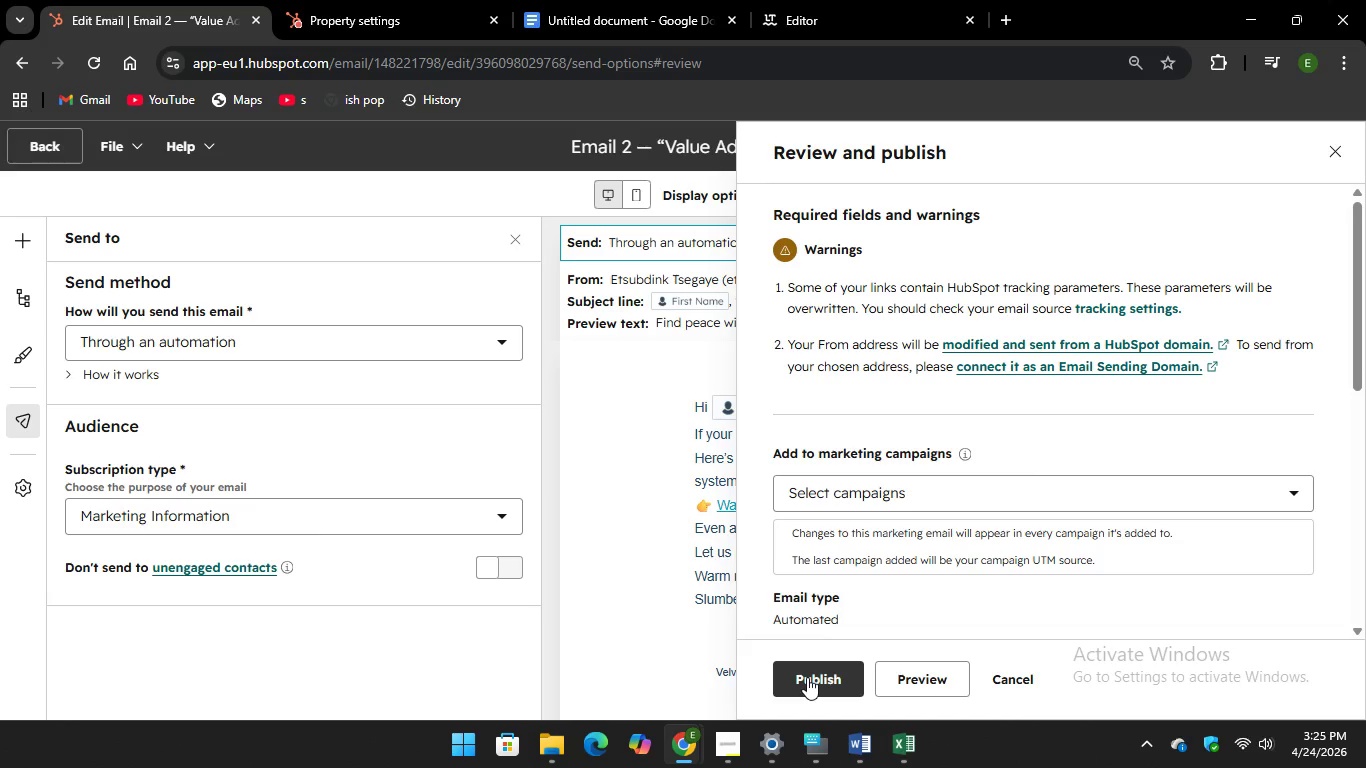 
left_click([806, 676])
 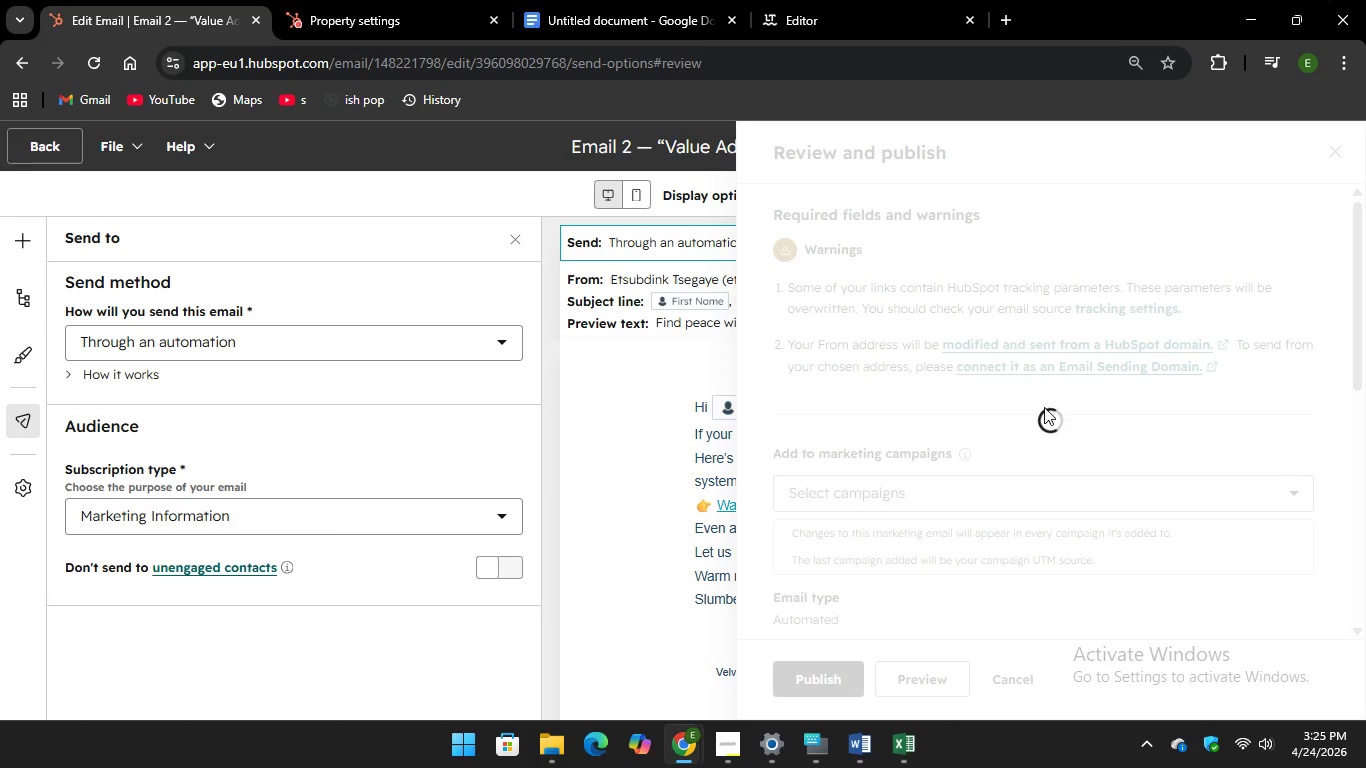 
wait(14.03)
 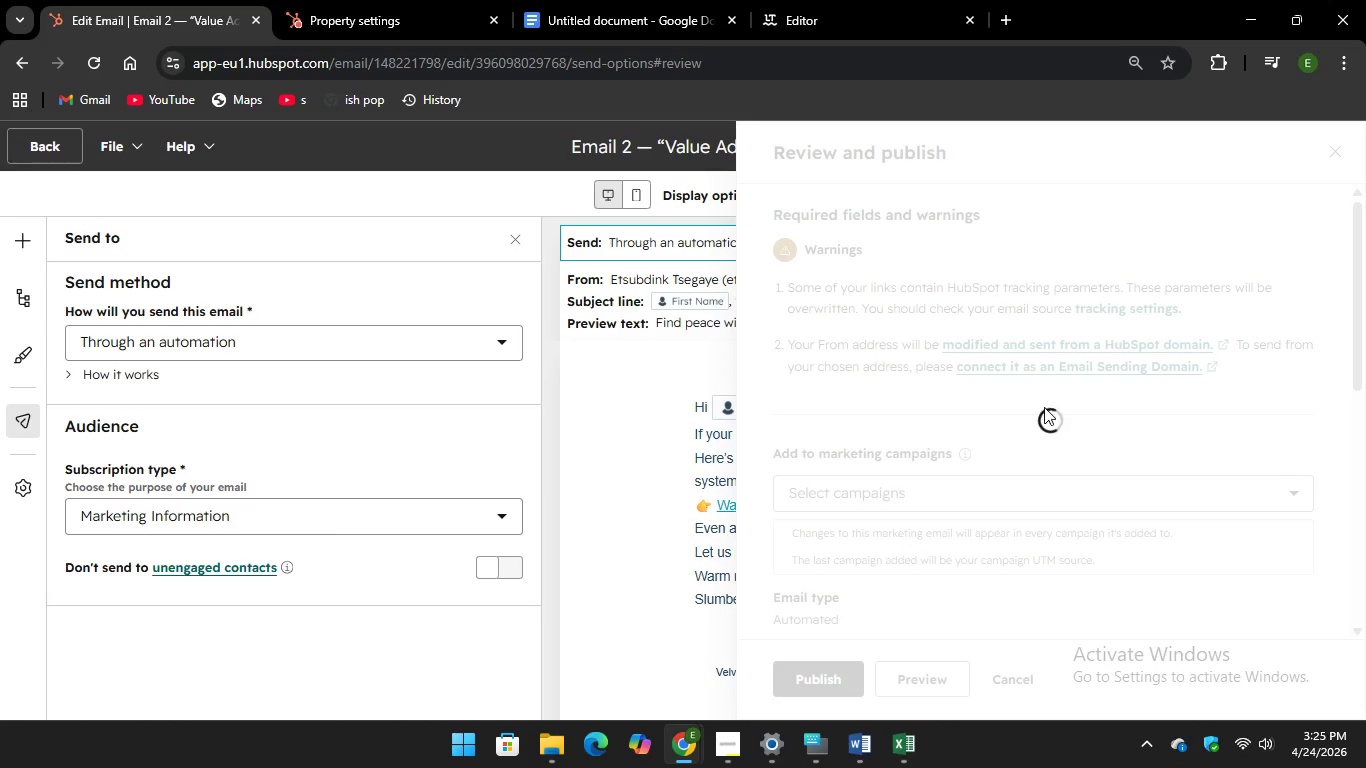 
left_click([765, 652])
 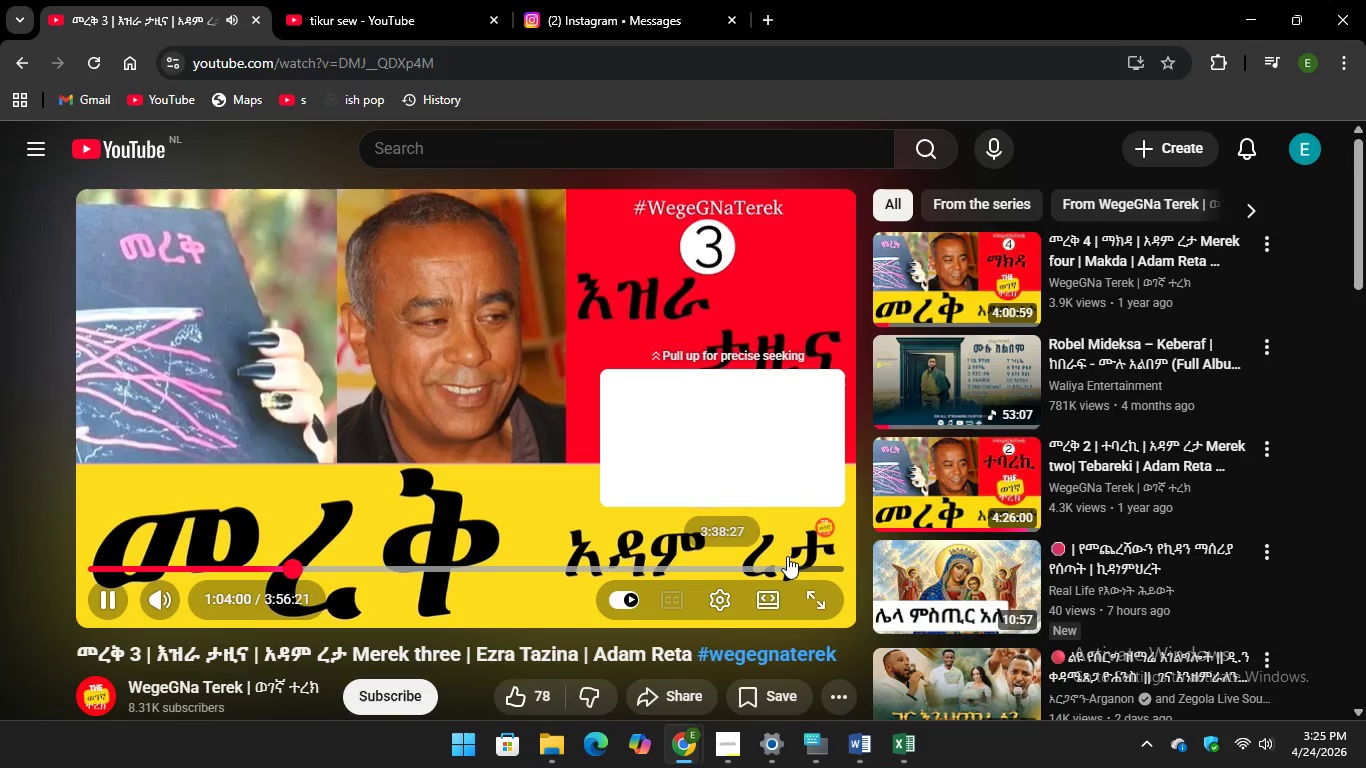 
left_click([790, 562])
 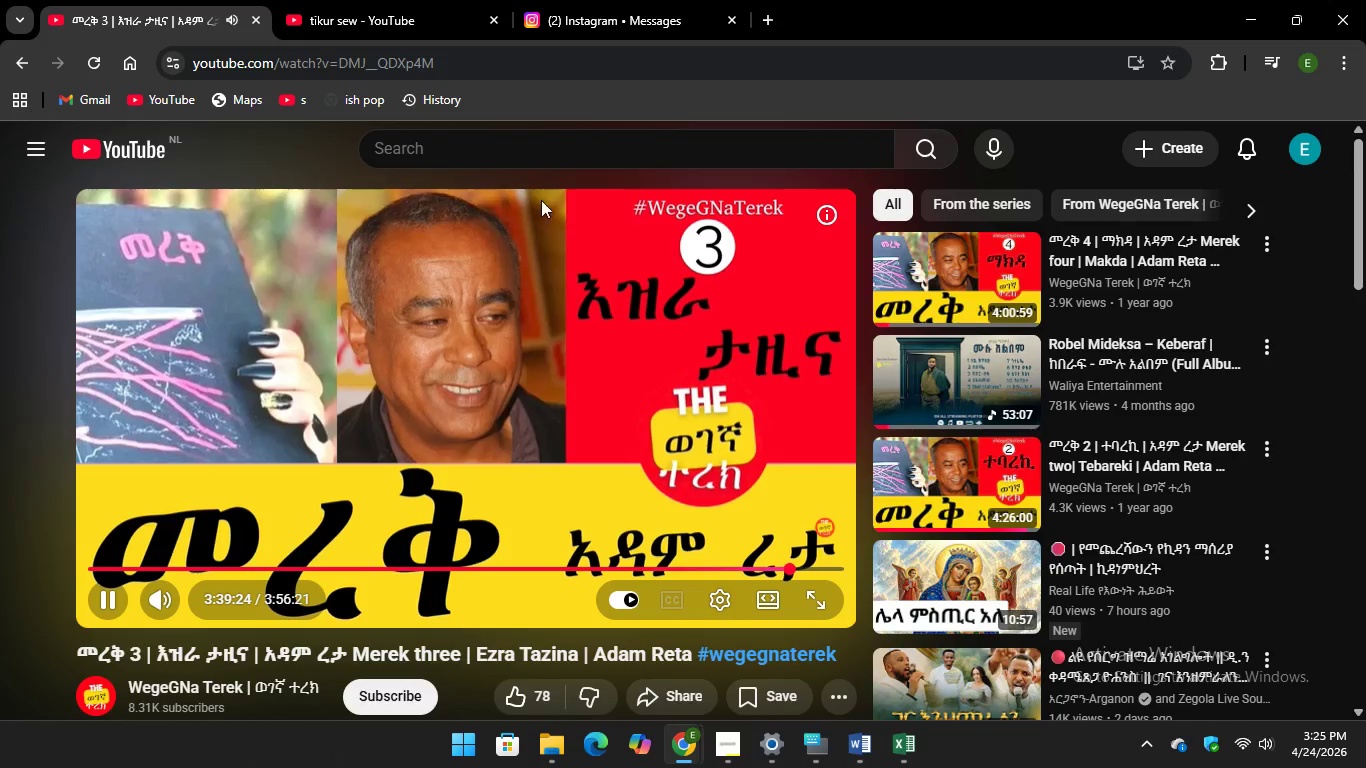 
wait(6.19)
 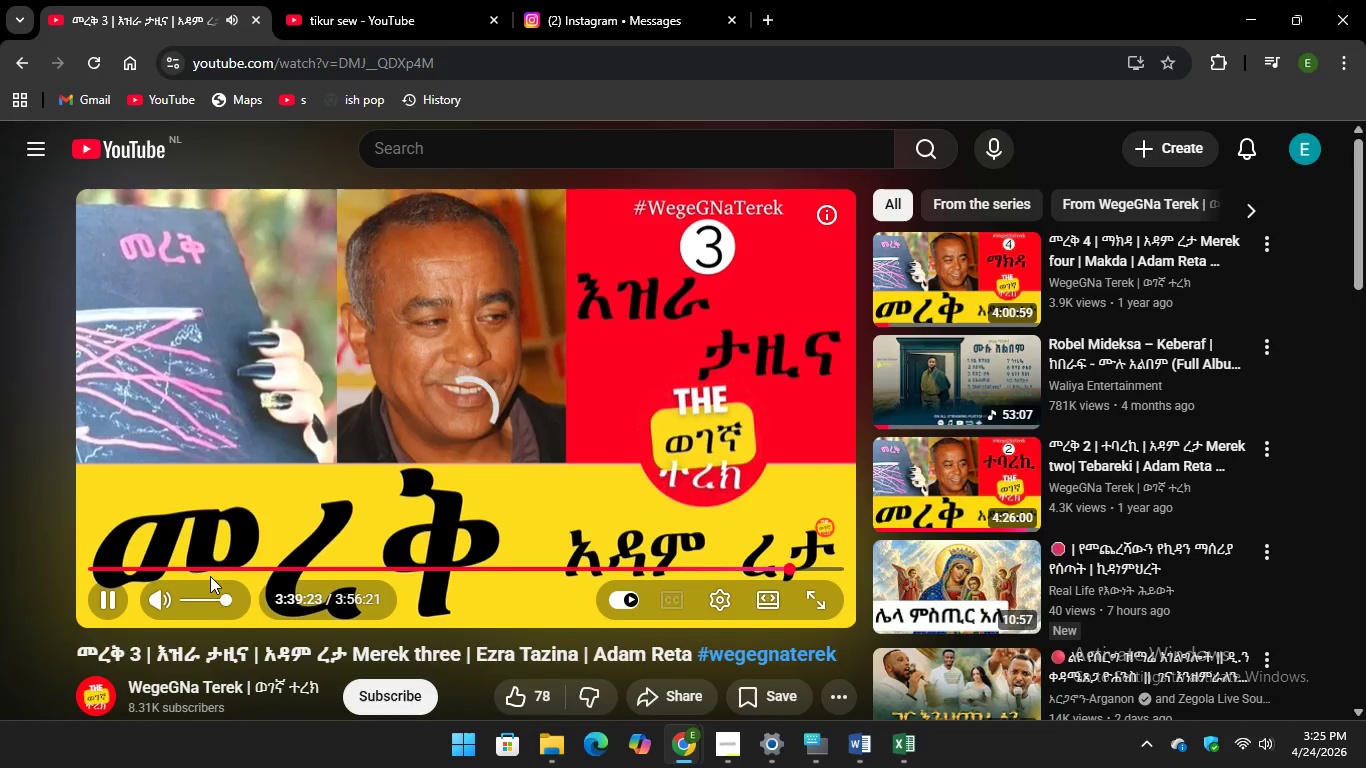 
left_click([1259, 16])
 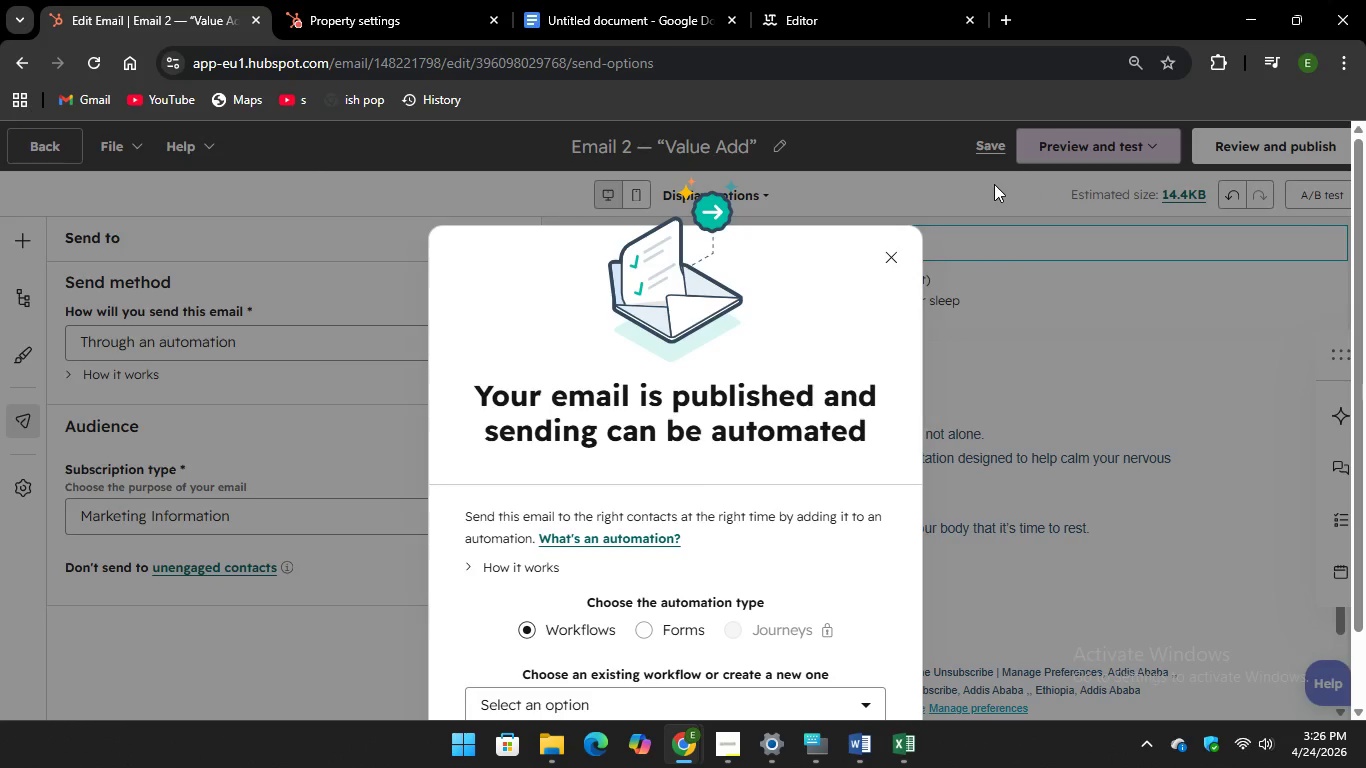 
wait(13.03)
 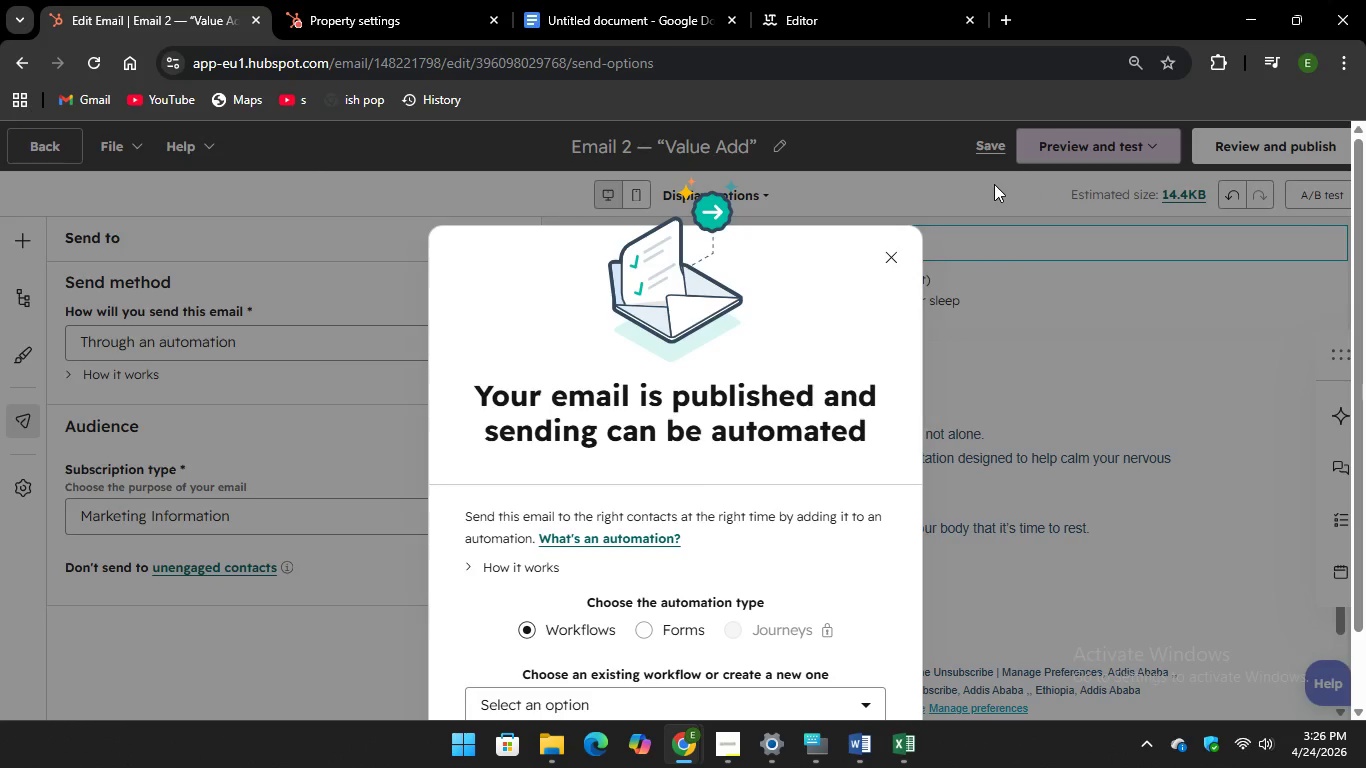 
left_click([890, 255])
 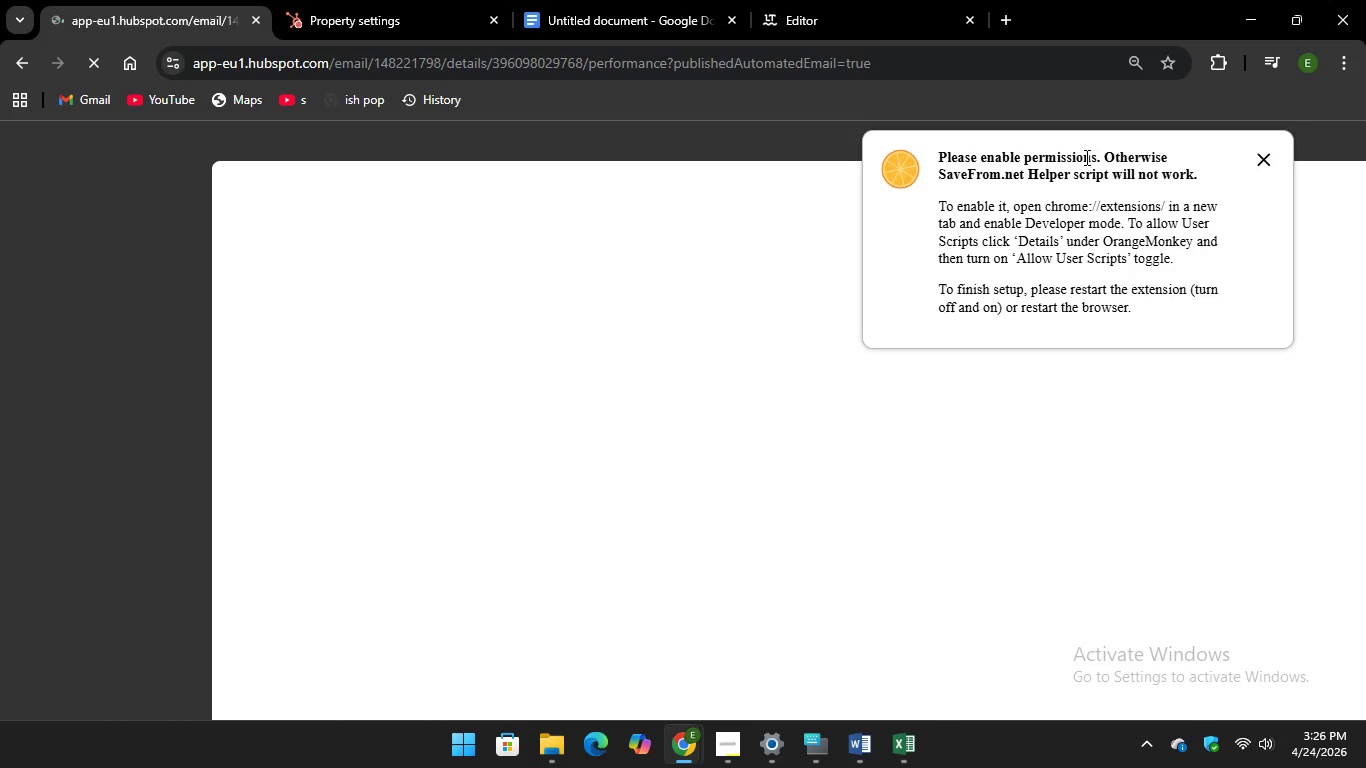 
left_click([1265, 154])
 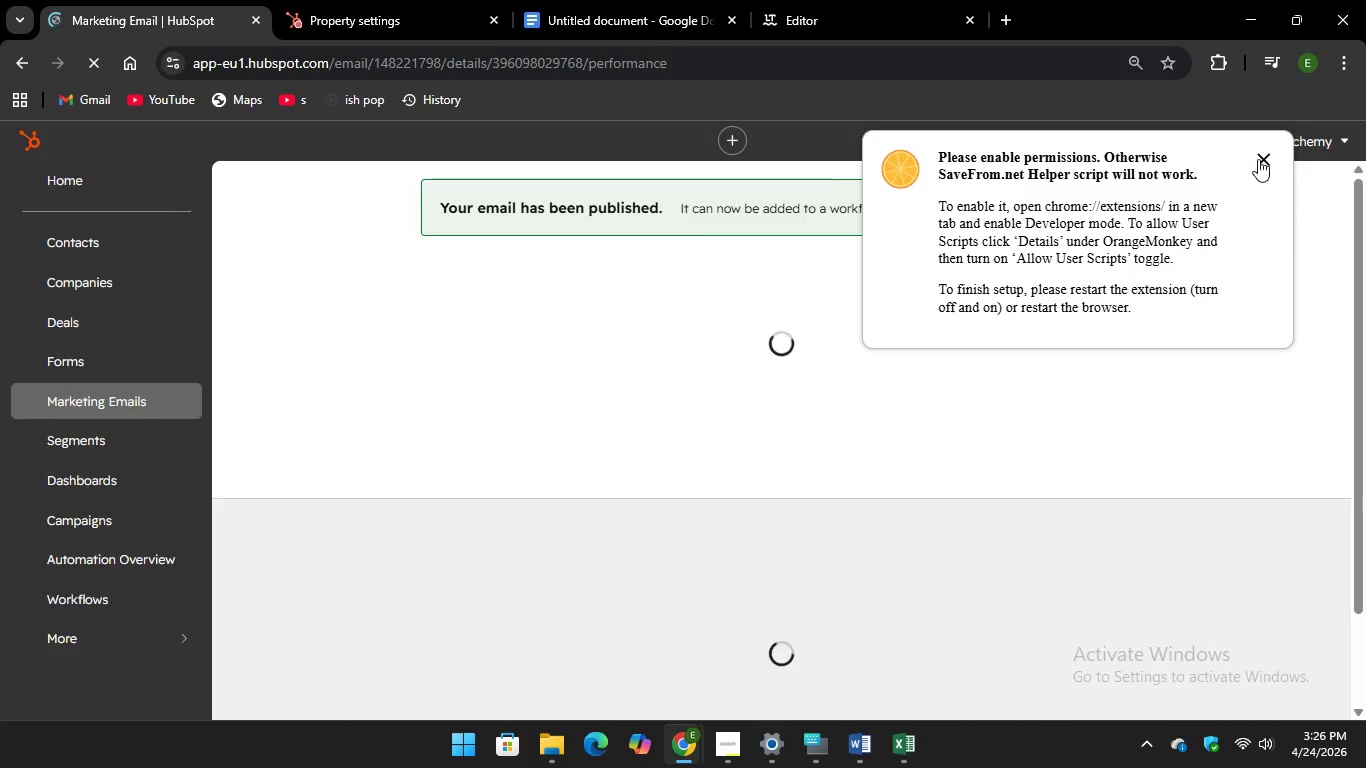 
left_click([1260, 159])
 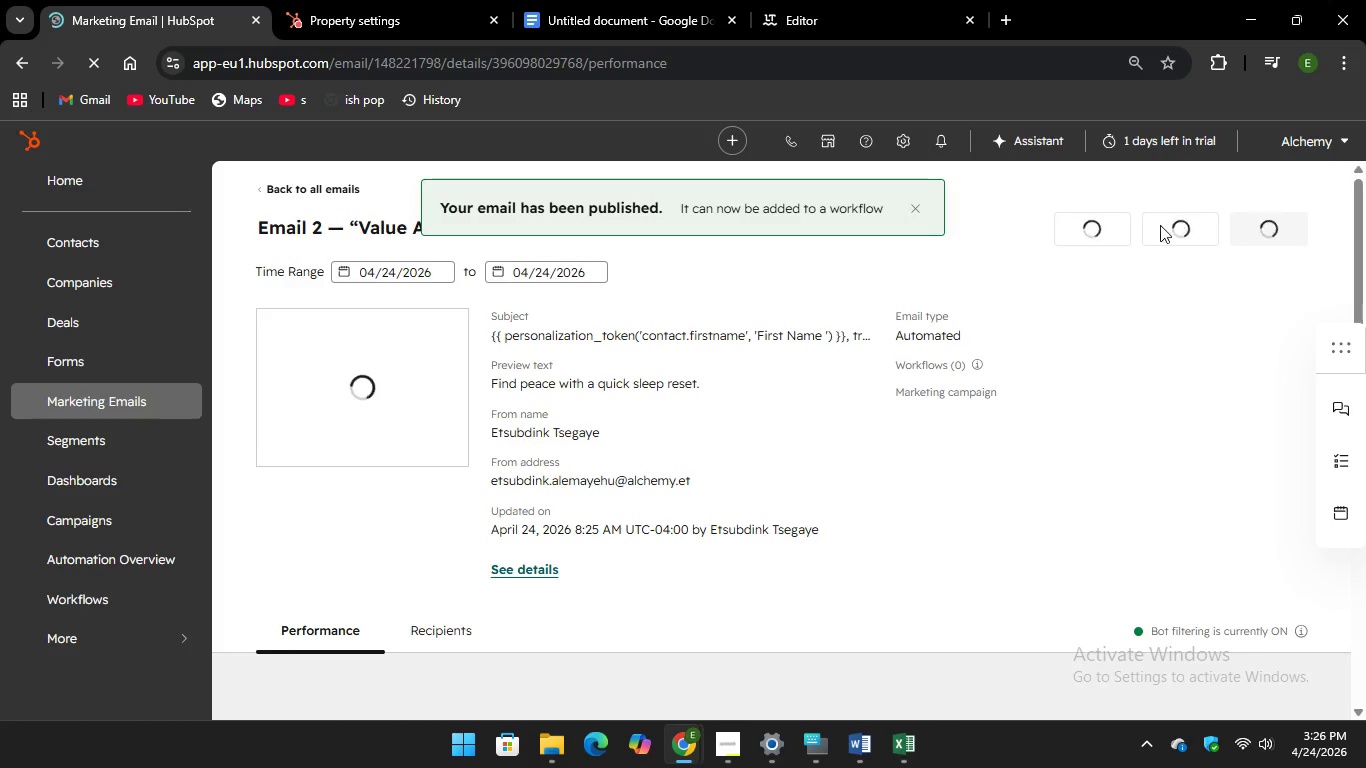 
mouse_move([1131, 217])
 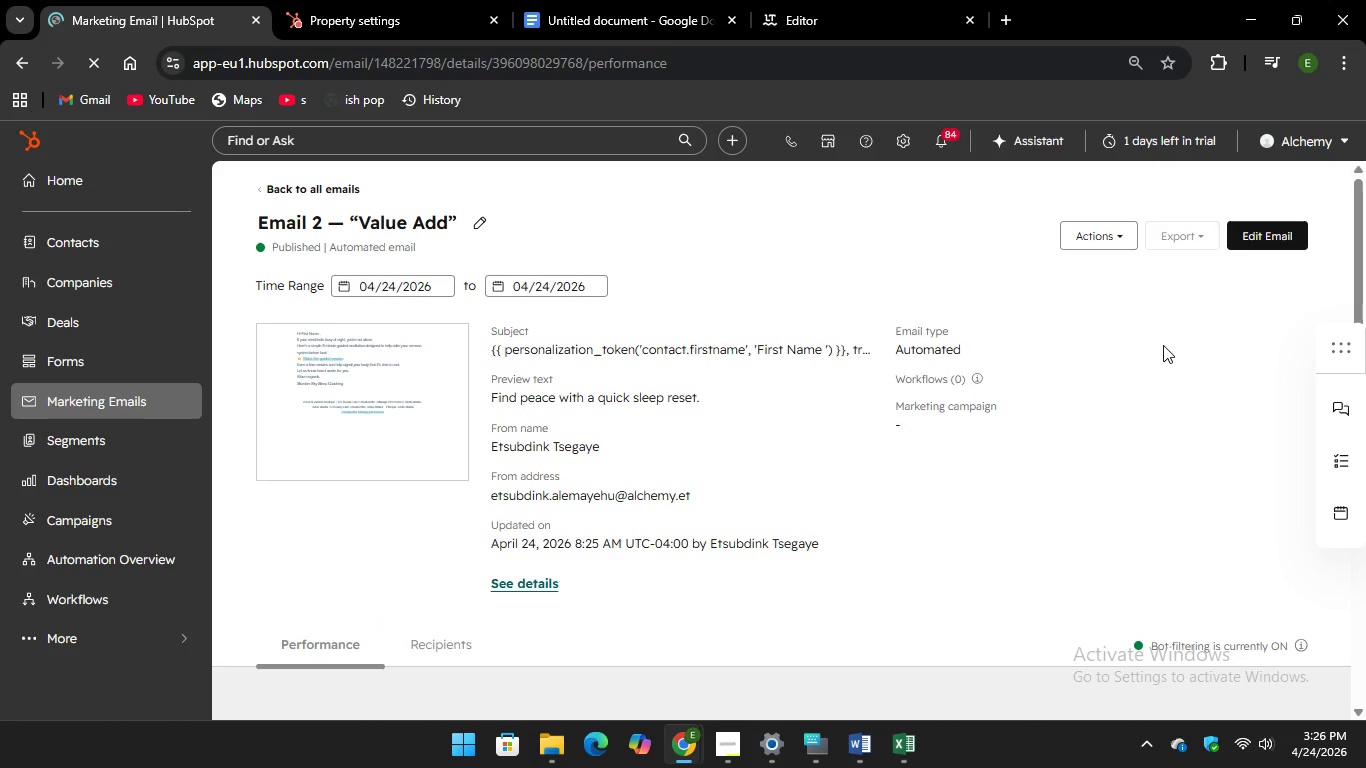 
wait(11.79)
 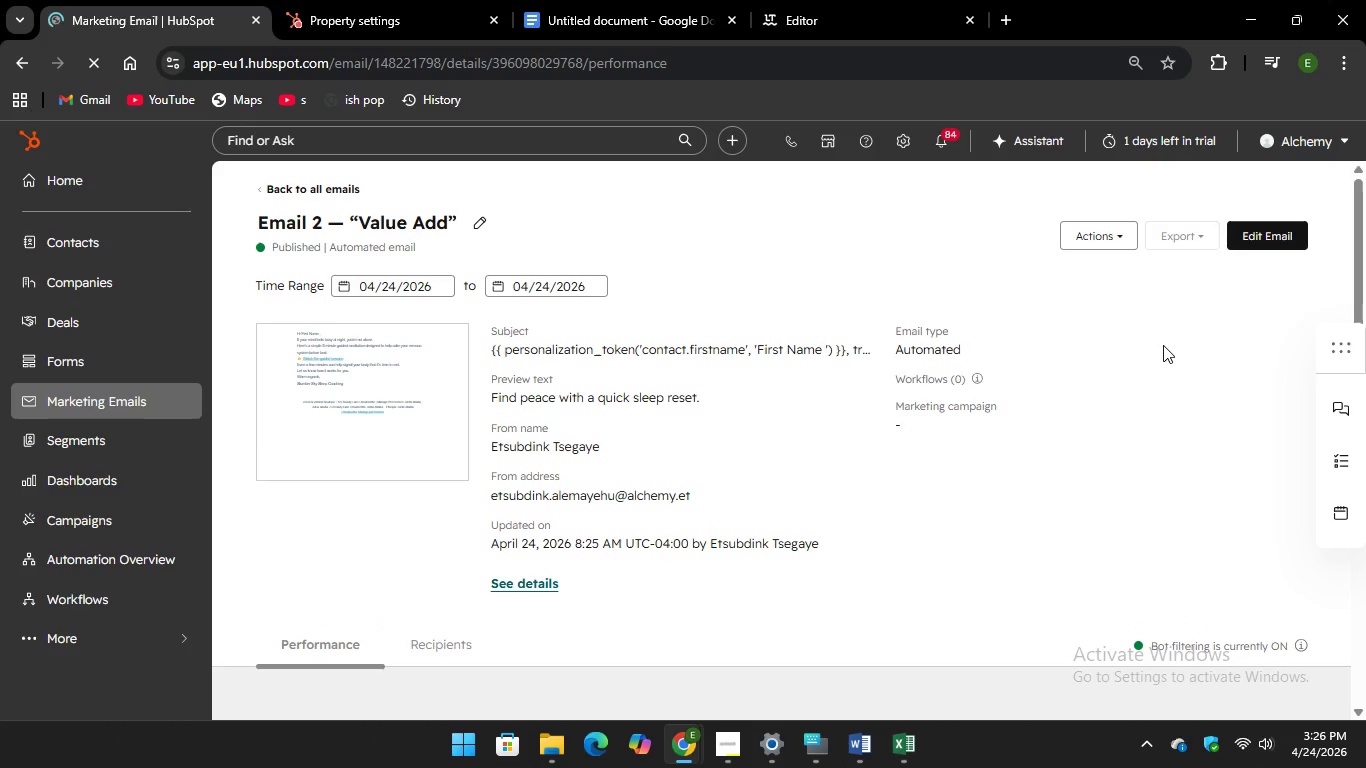 
left_click([640, 8])
 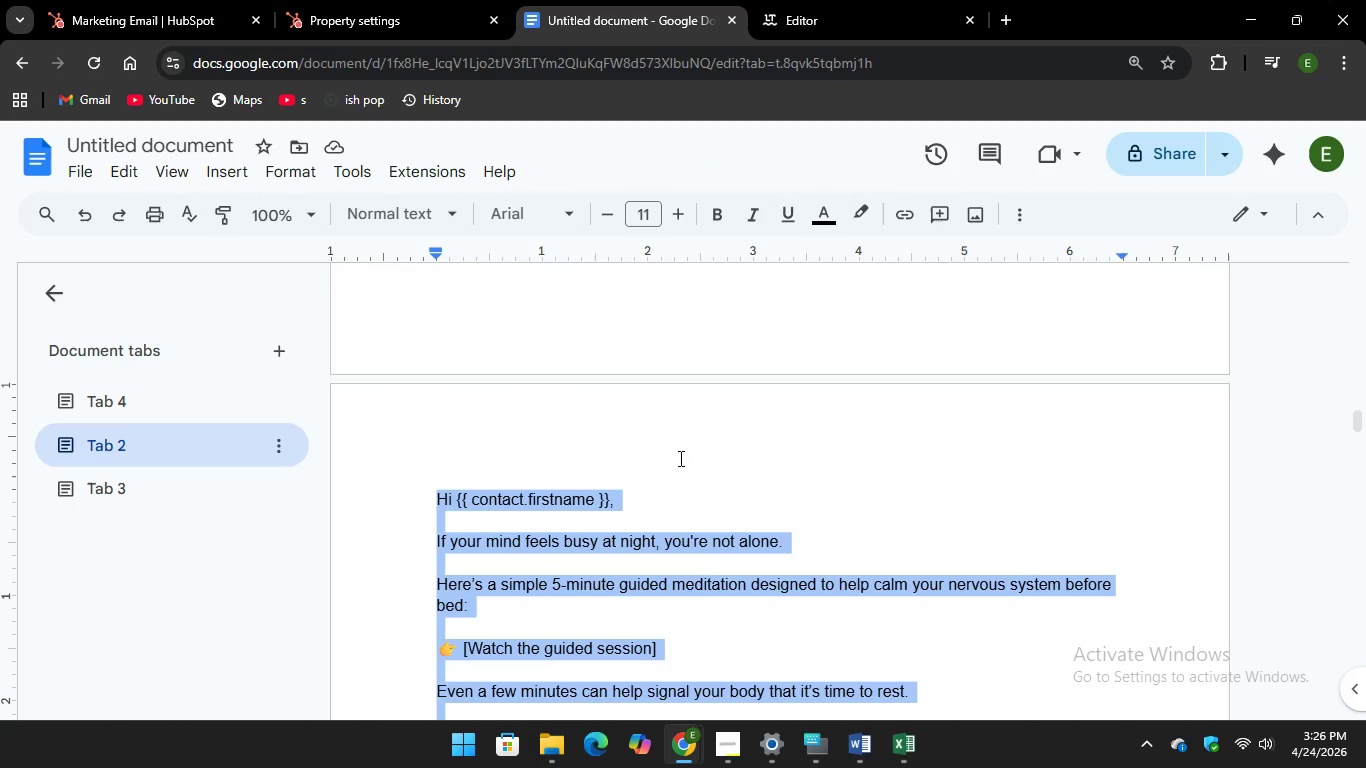 
scroll: coordinate [737, 429], scroll_direction: down, amount: 6.0
 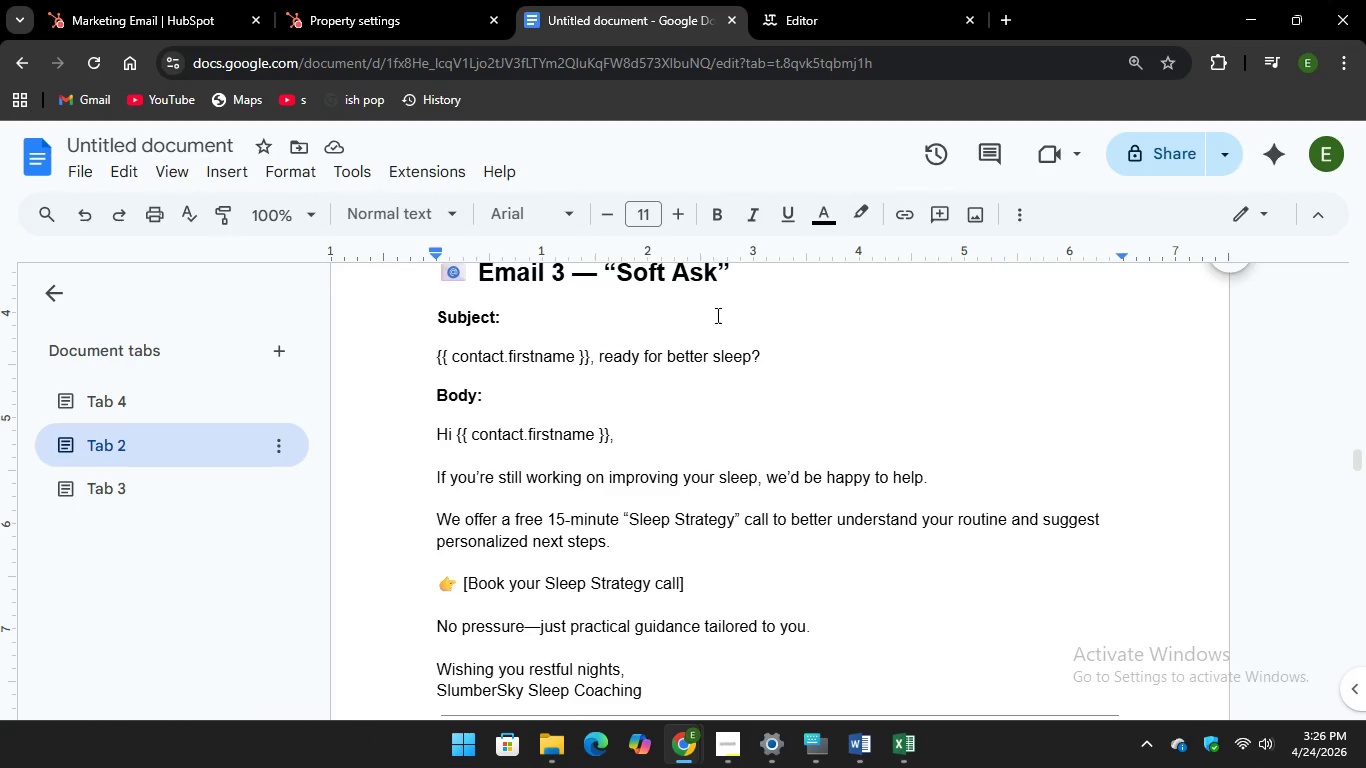 
scroll: coordinate [716, 315], scroll_direction: up, amount: 1.0
 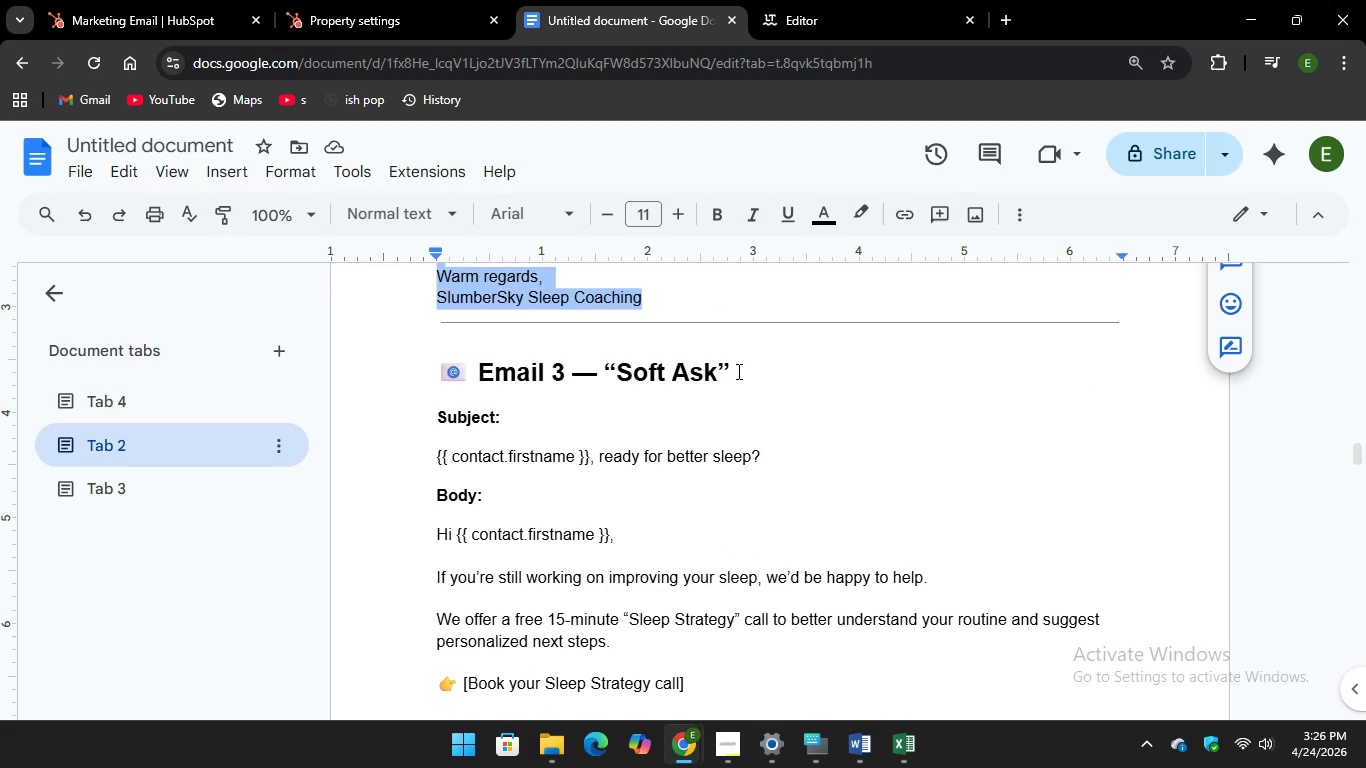 
left_click_drag(start_coordinate=[737, 371], to_coordinate=[485, 369])
 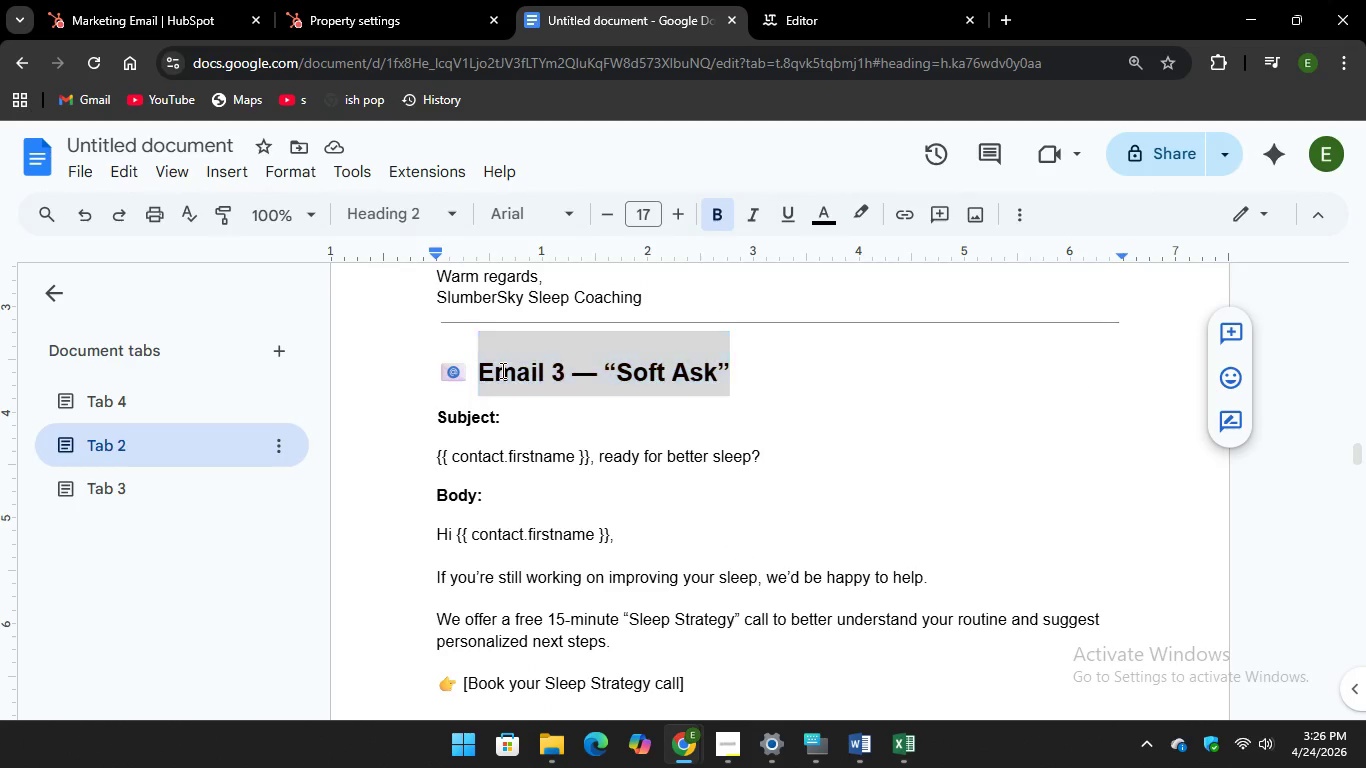 
right_click([501, 370])
 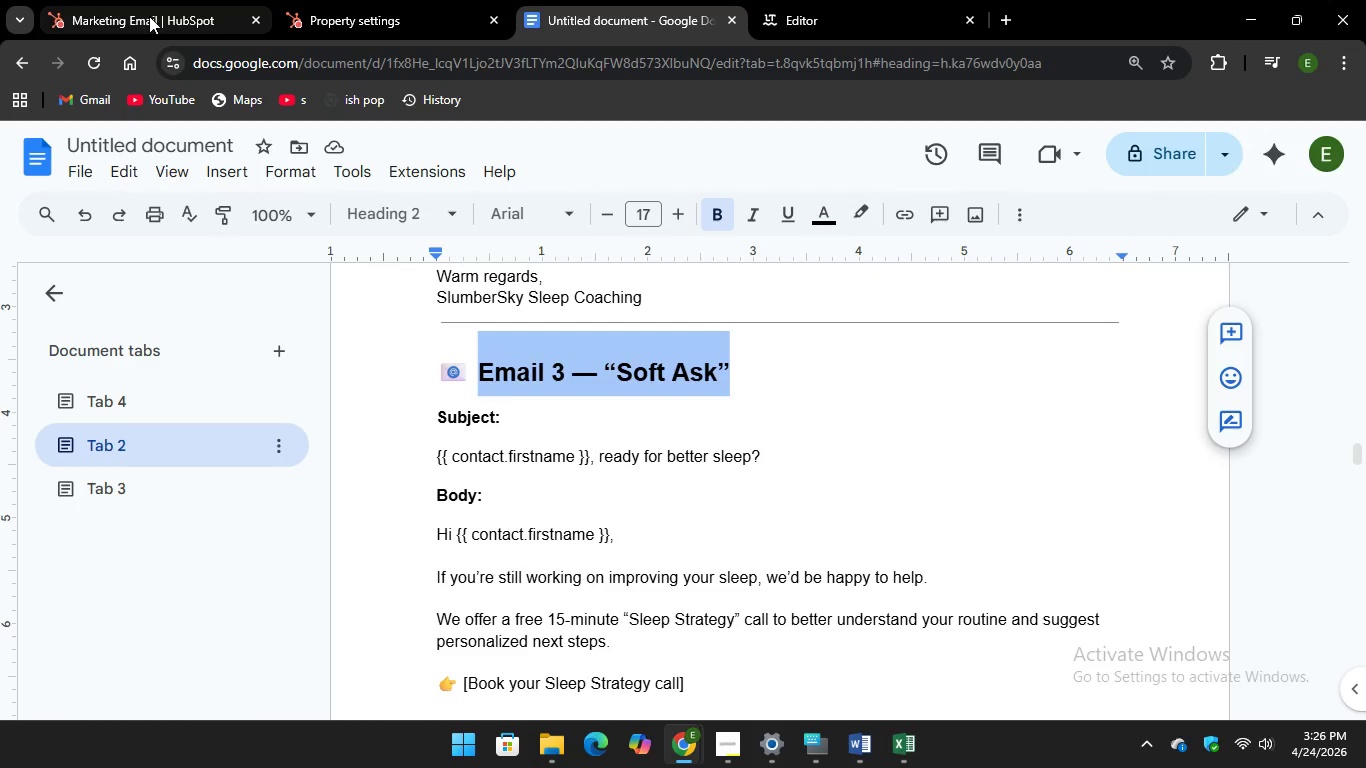 
left_click([189, 0])
 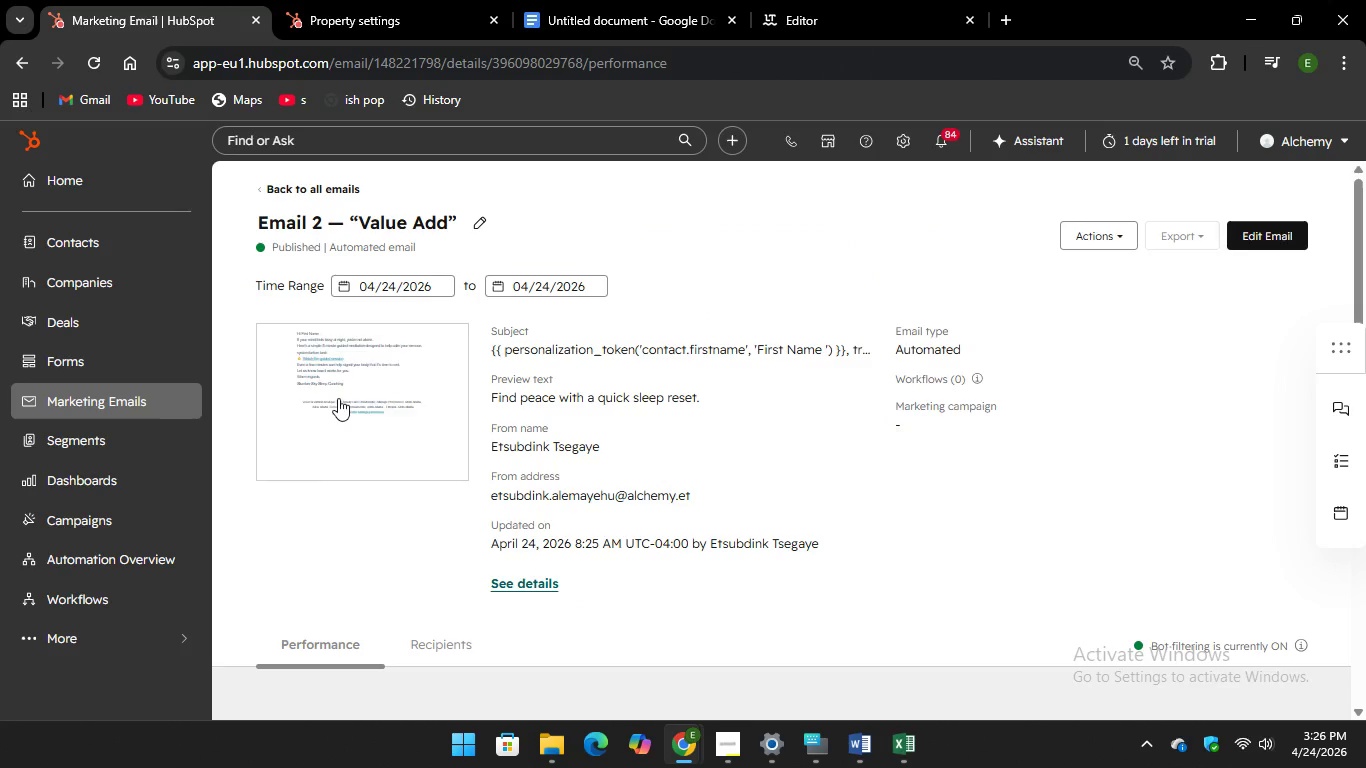 
mouse_move([350, 391])
 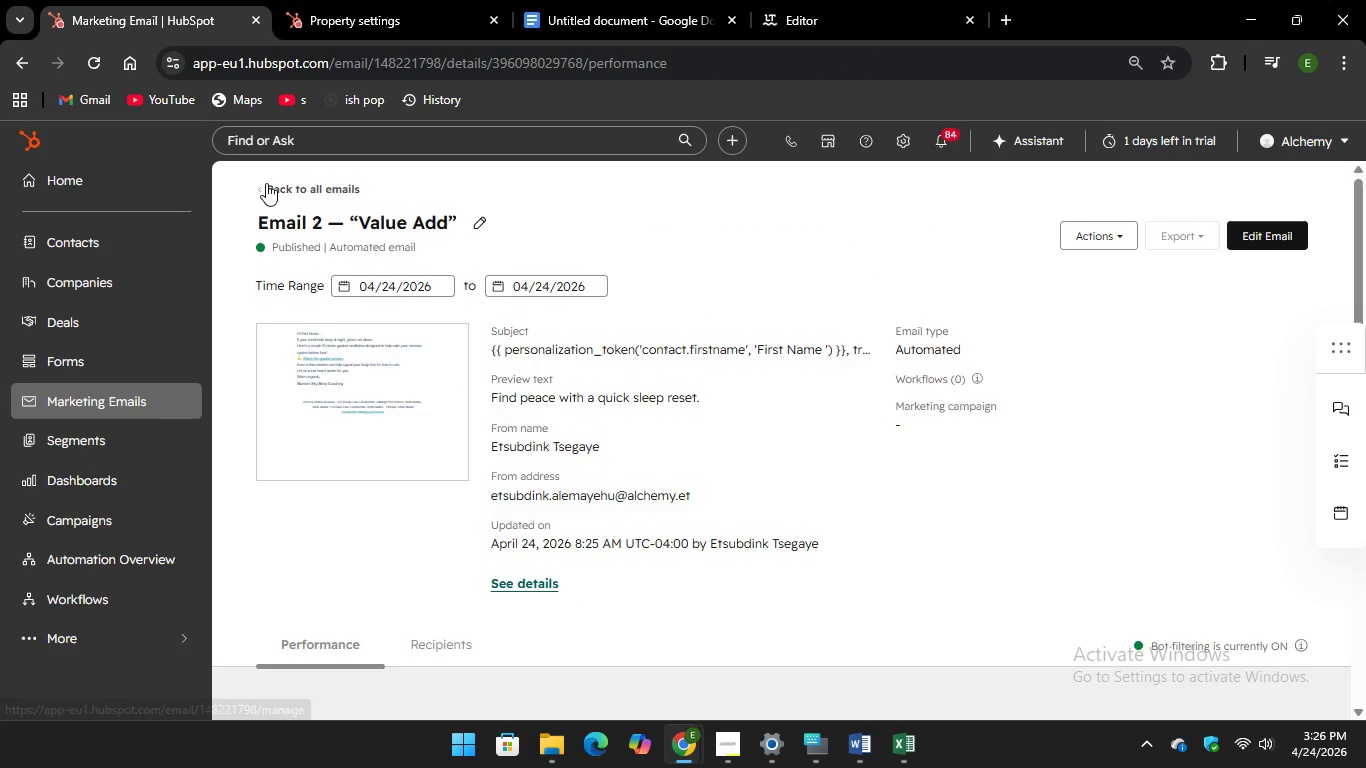 
left_click([266, 183])
 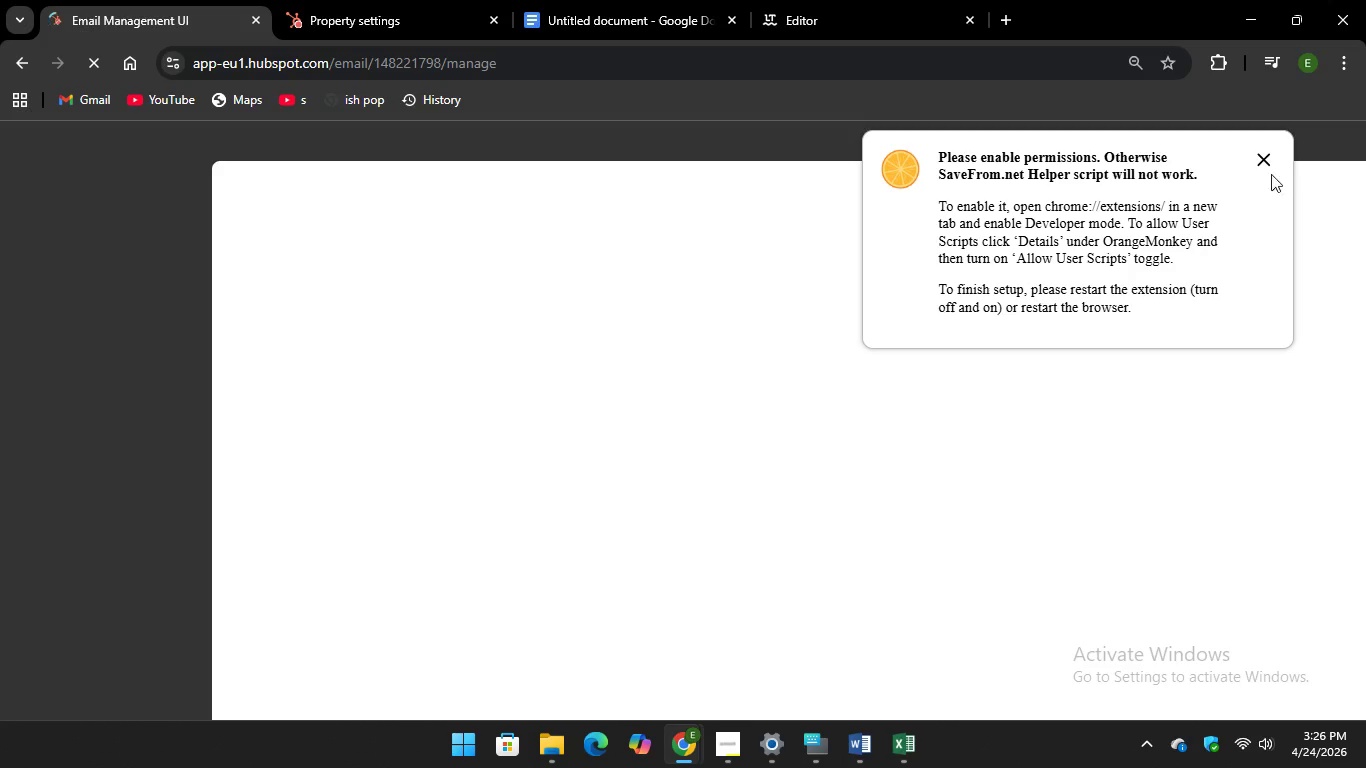 
left_click([1258, 156])
 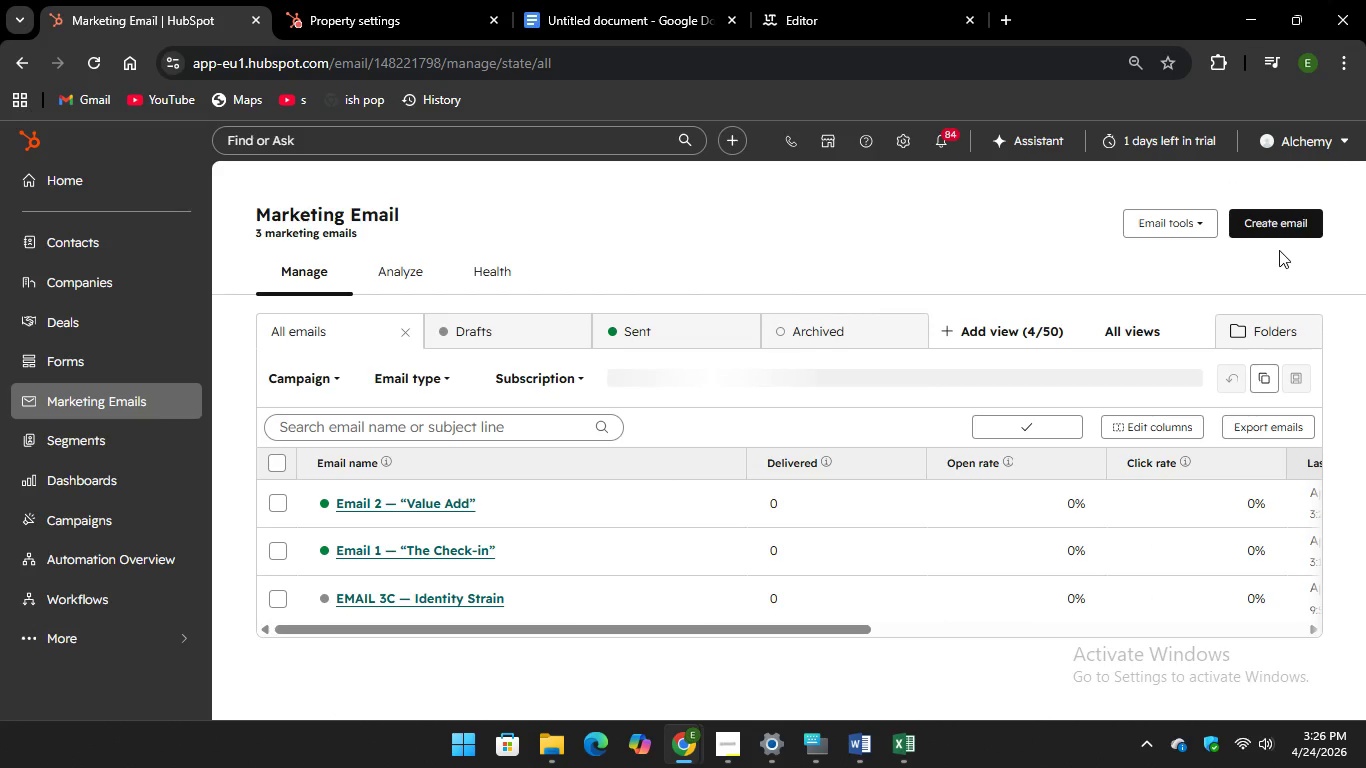 
wait(6.84)
 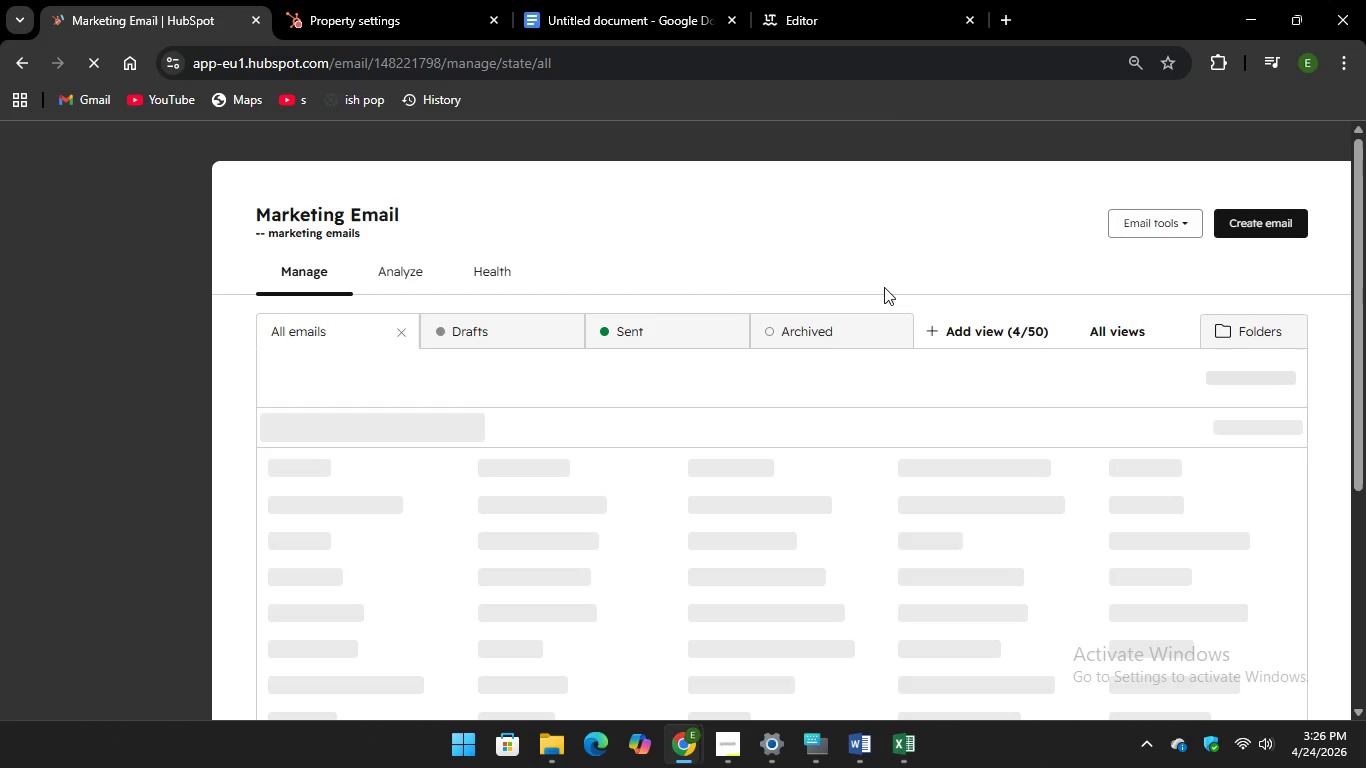 
left_click([1279, 216])
 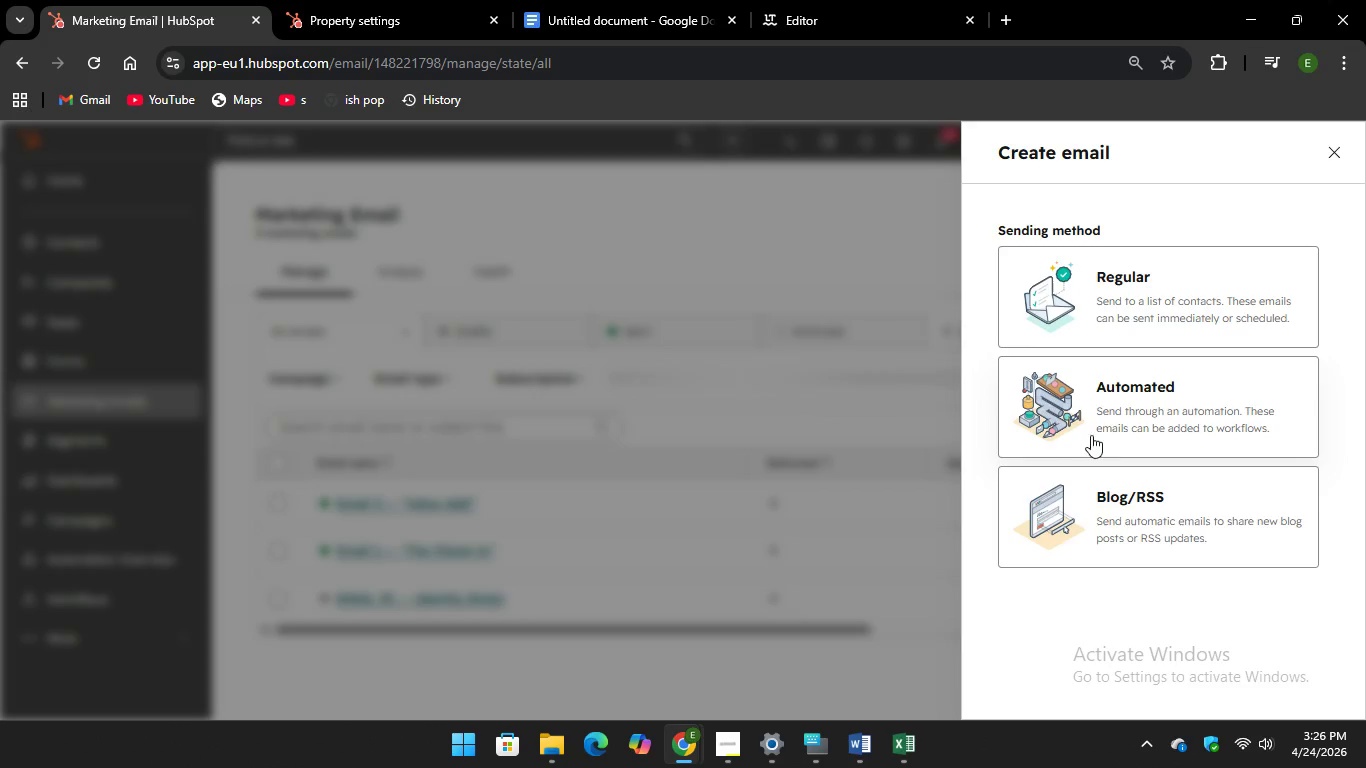 
left_click([1109, 398])
 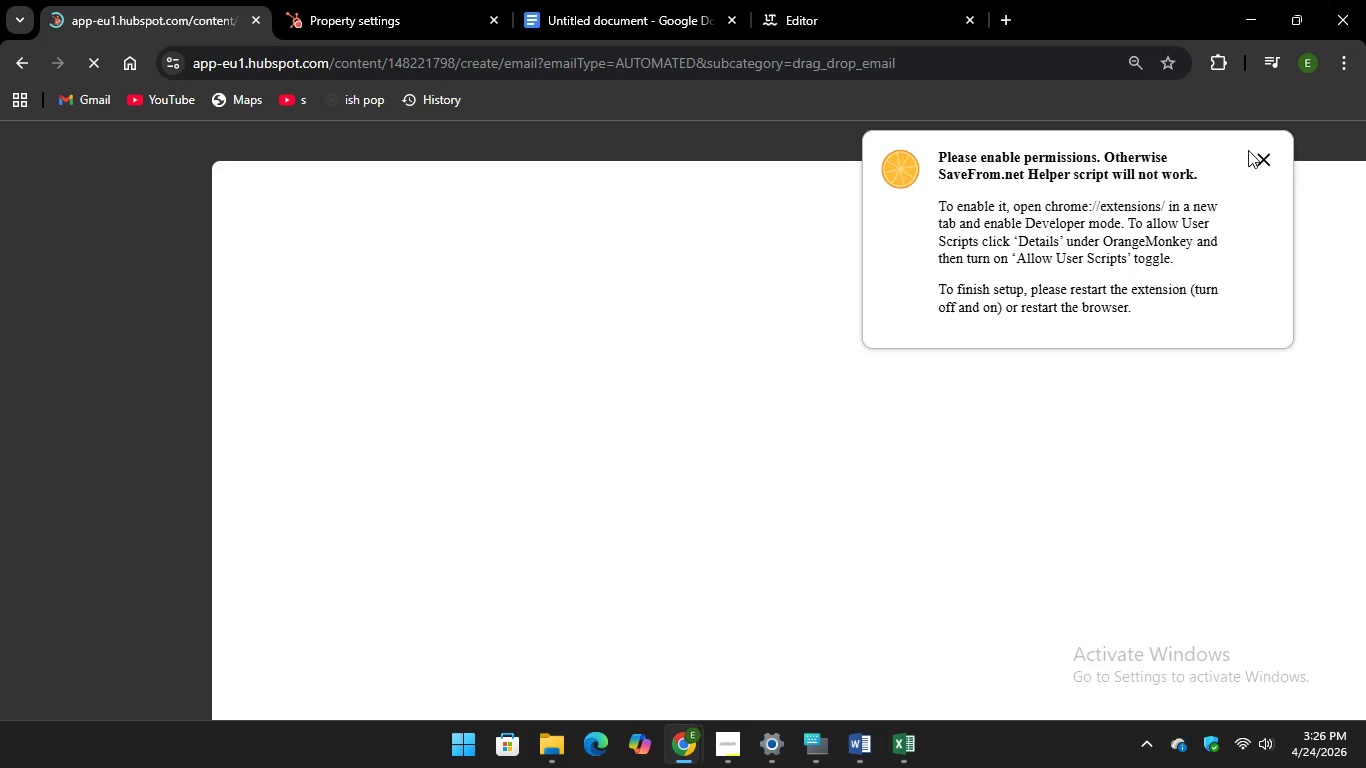 
left_click([1266, 153])
 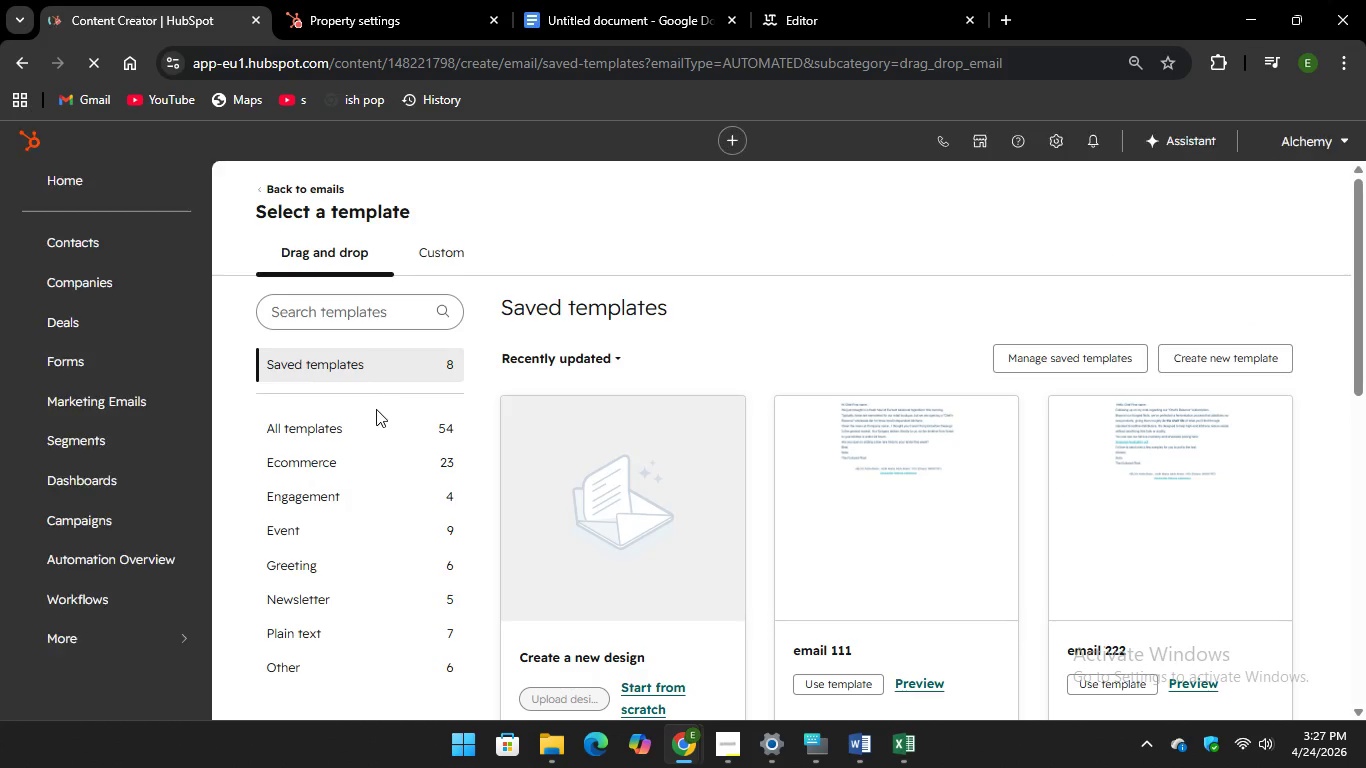 
wait(5.01)
 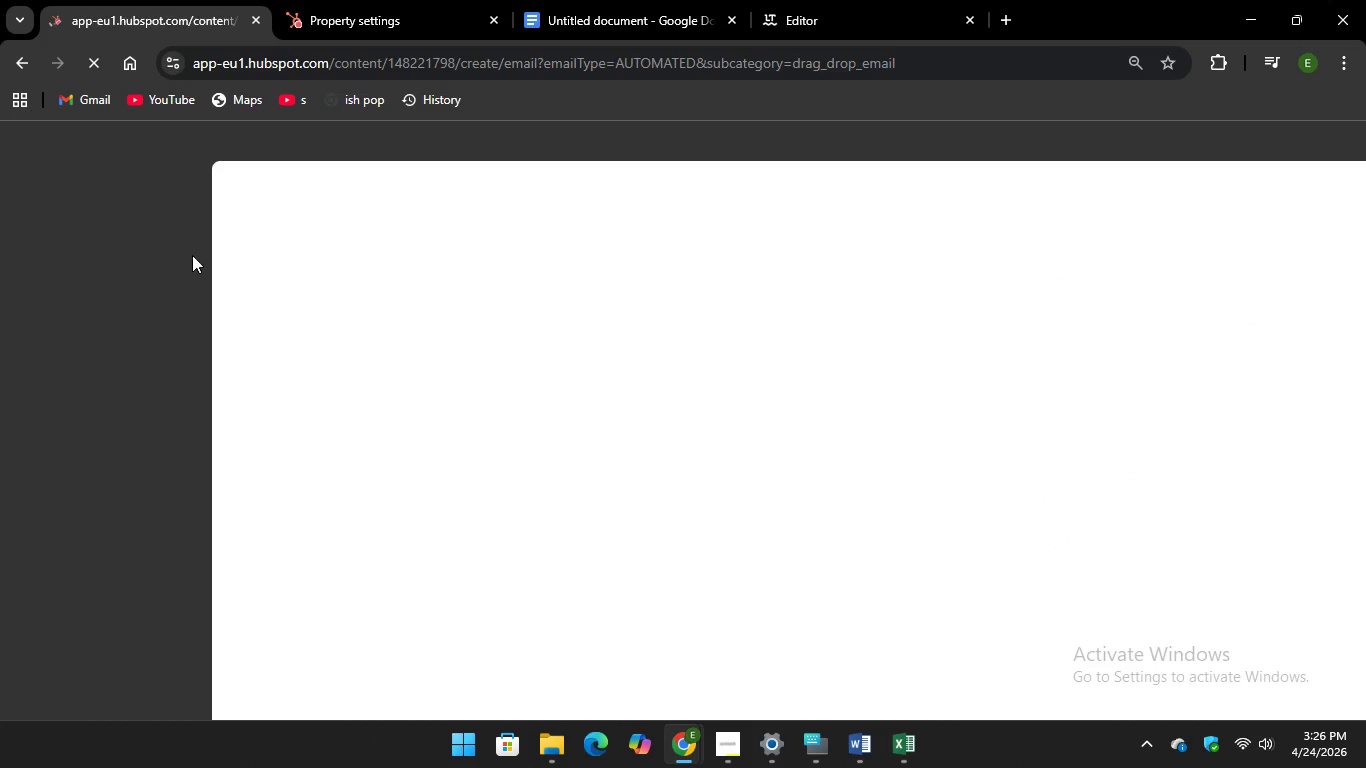 
scroll: coordinate [635, 439], scroll_direction: down, amount: 2.0
 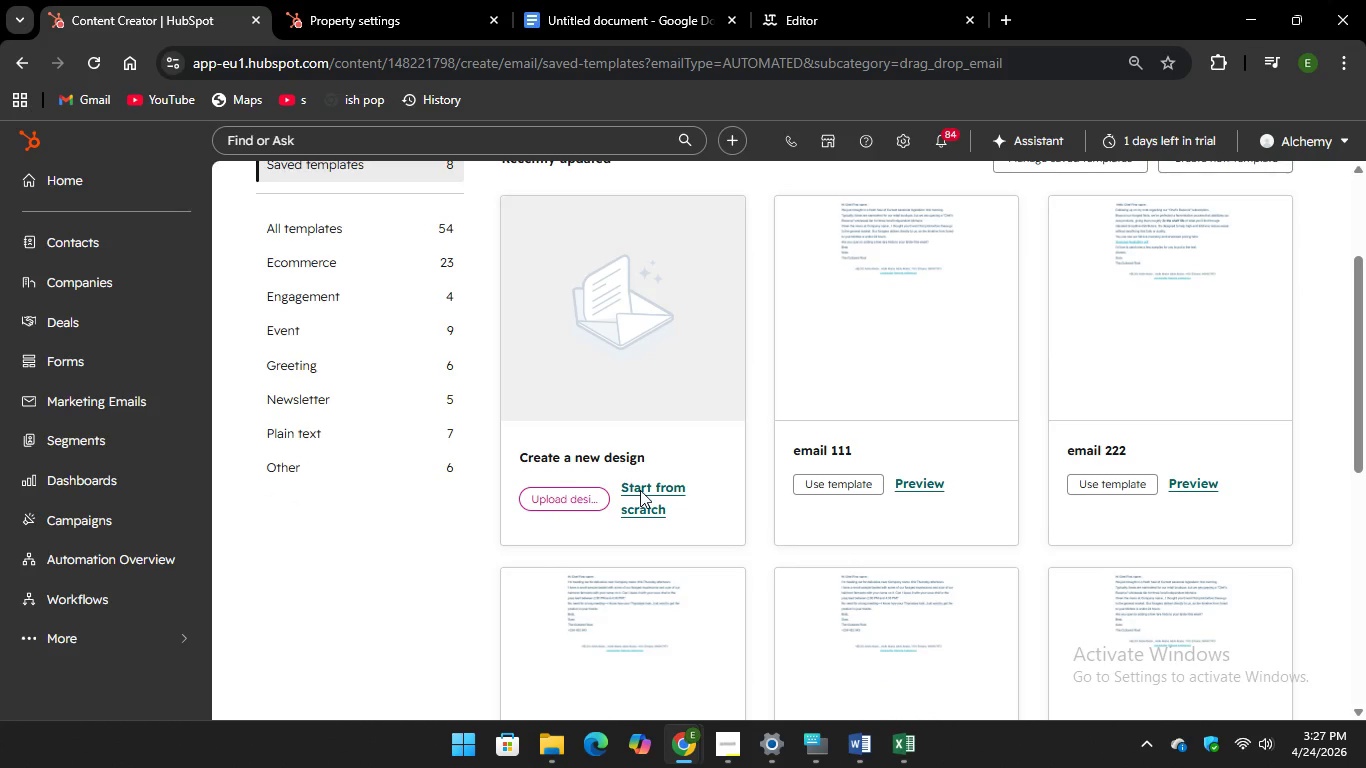 
left_click([641, 490])
 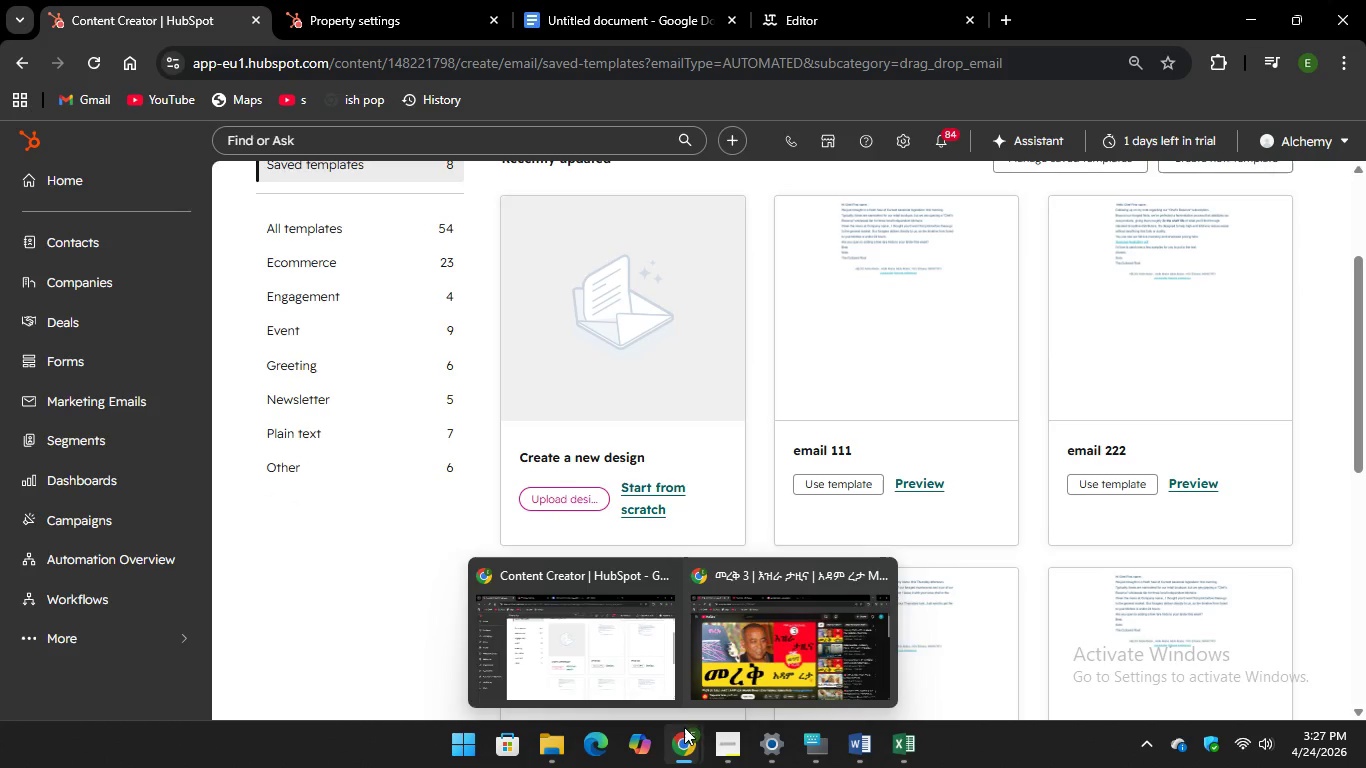 
left_click([726, 640])
 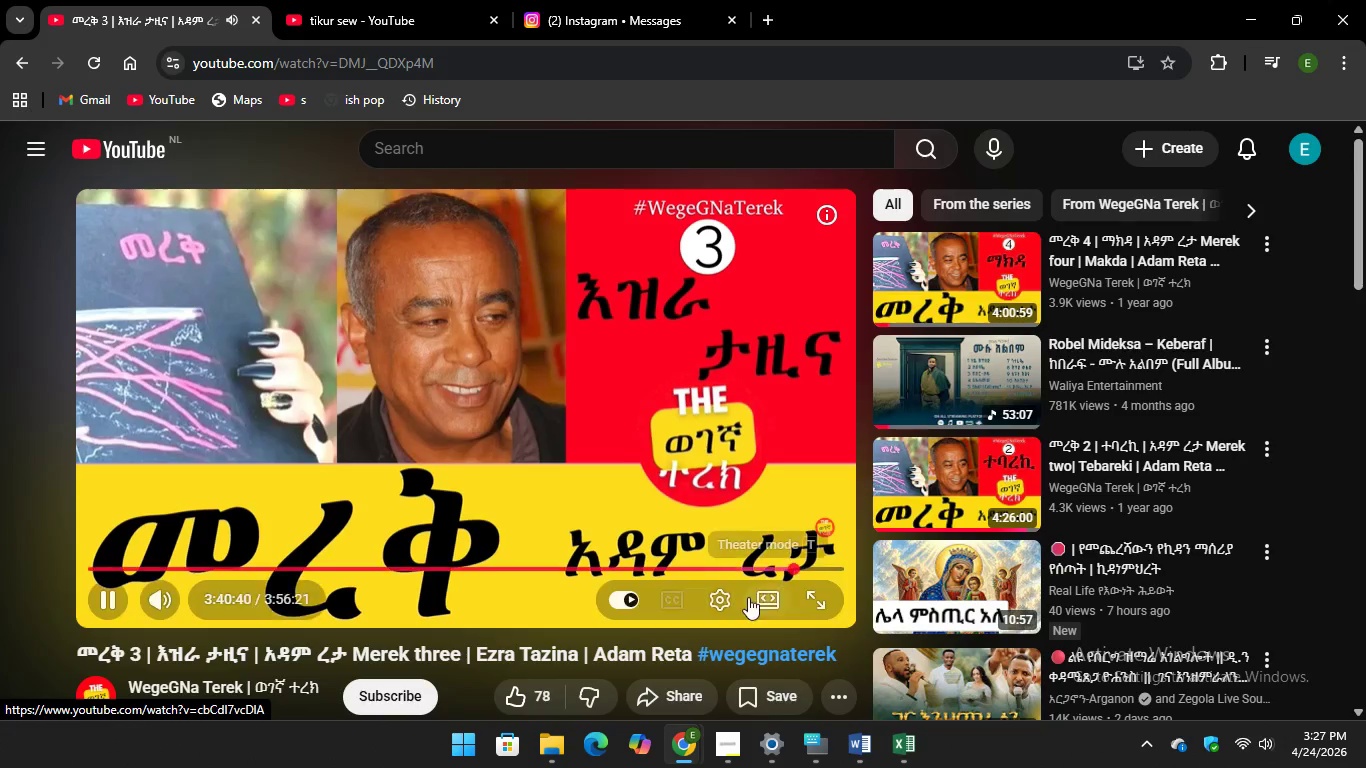 
left_click_drag(start_coordinate=[801, 564], to_coordinate=[850, 565])
 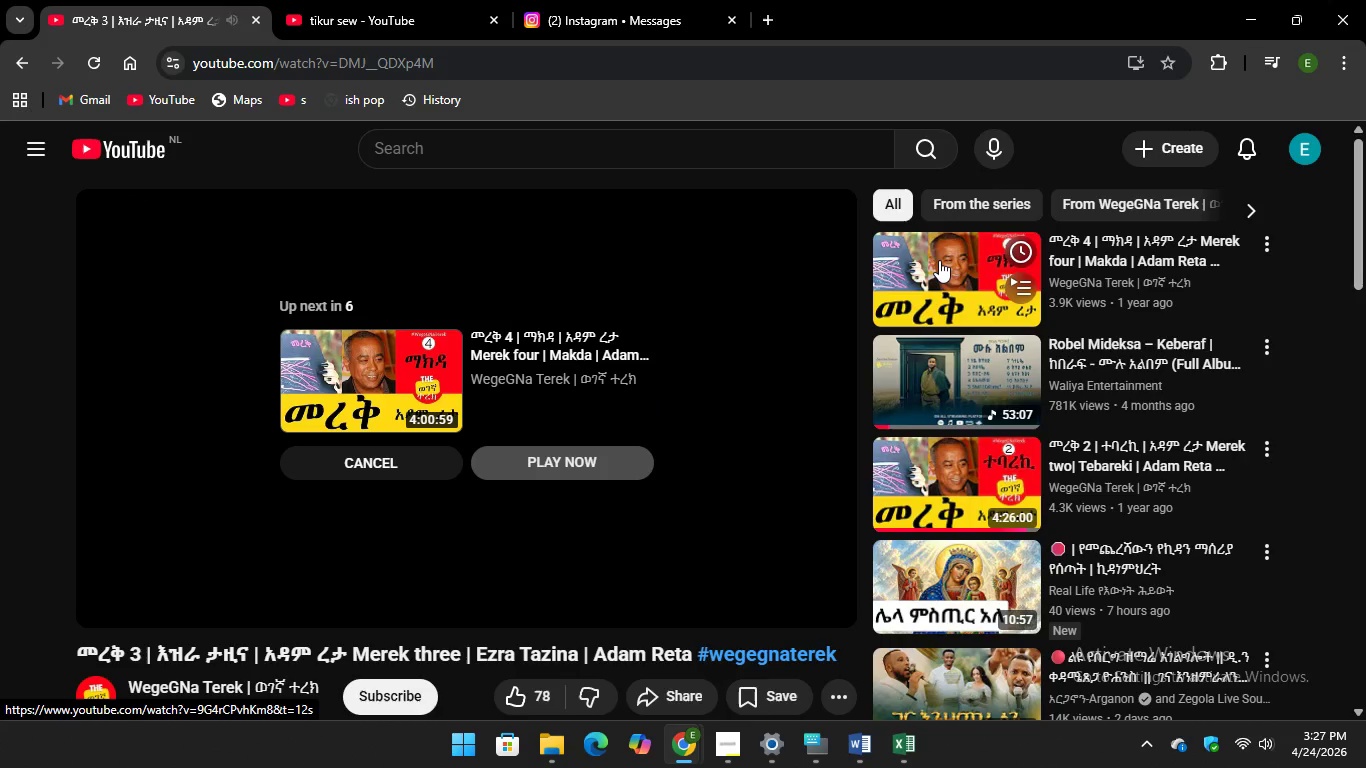 
left_click([939, 260])
 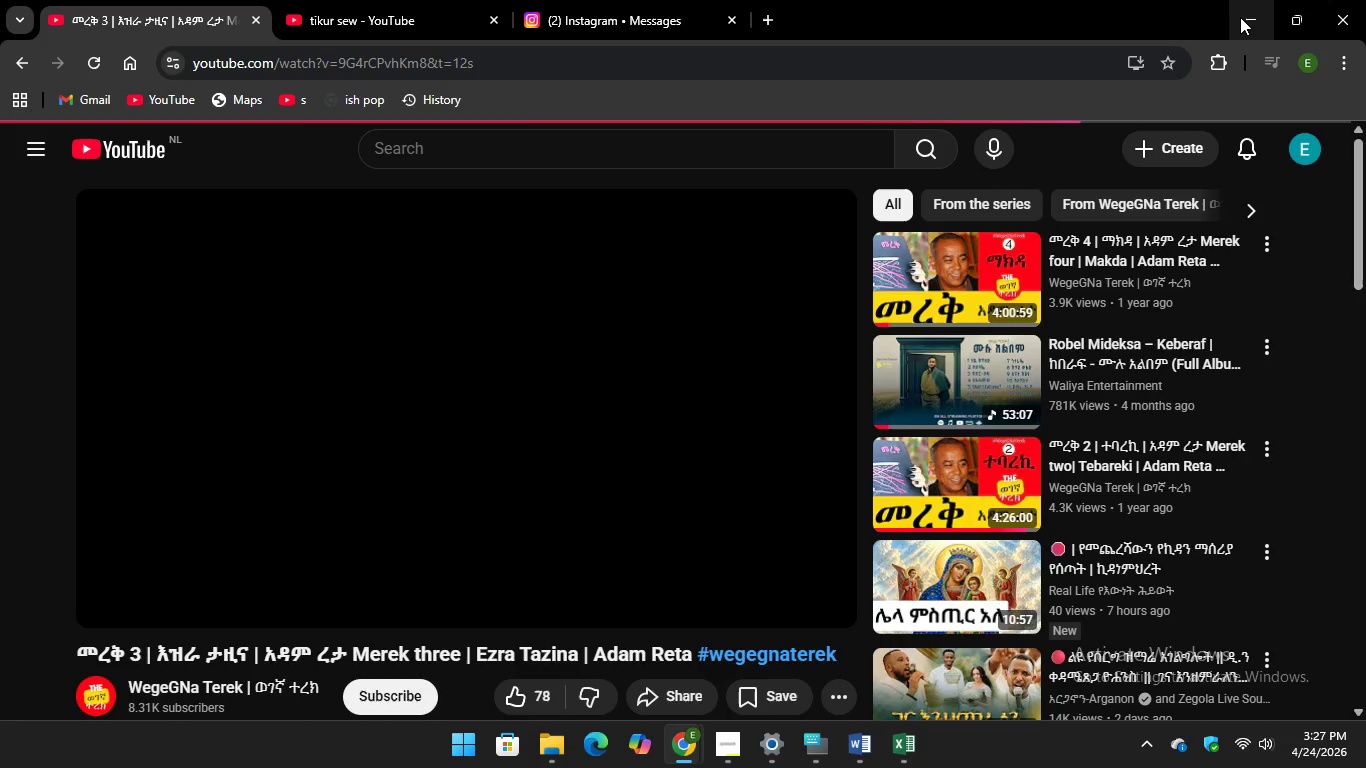 
left_click([1241, 18])
 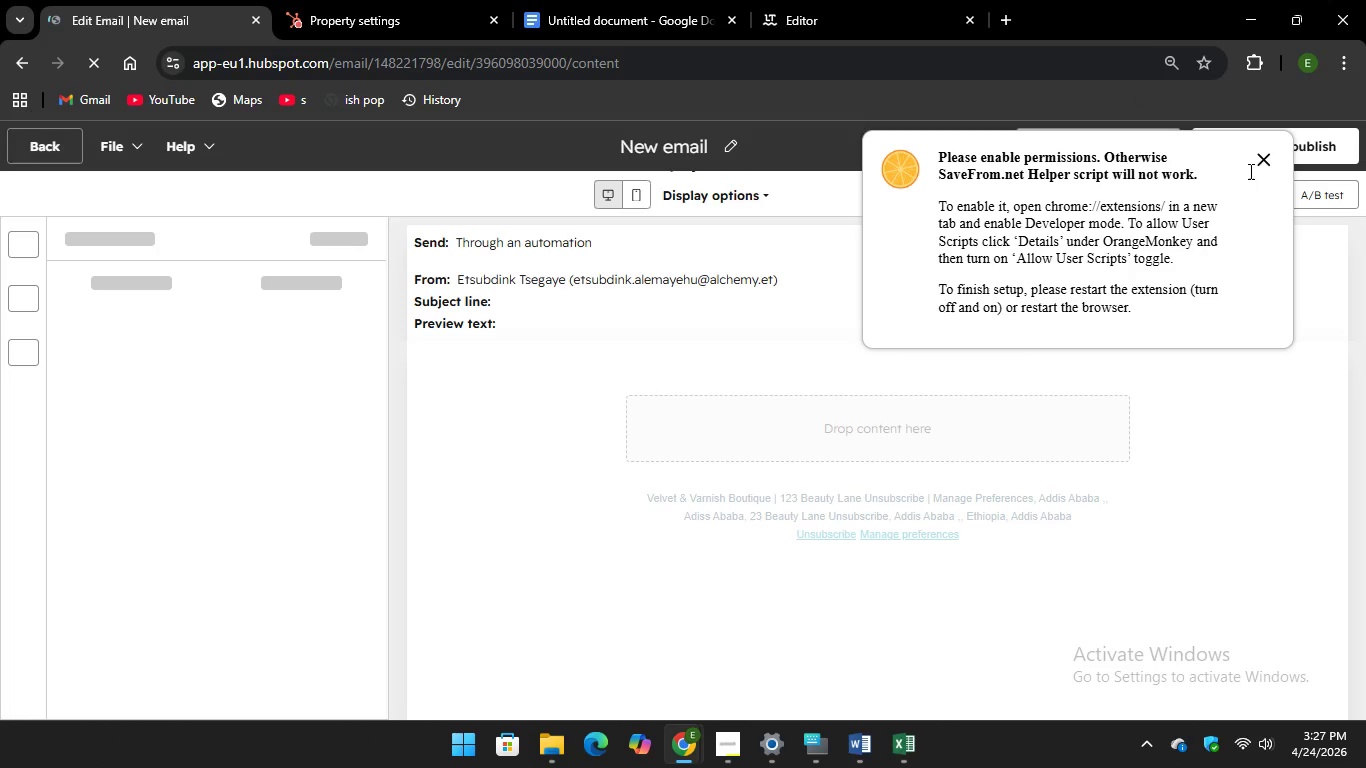 
left_click([1263, 166])
 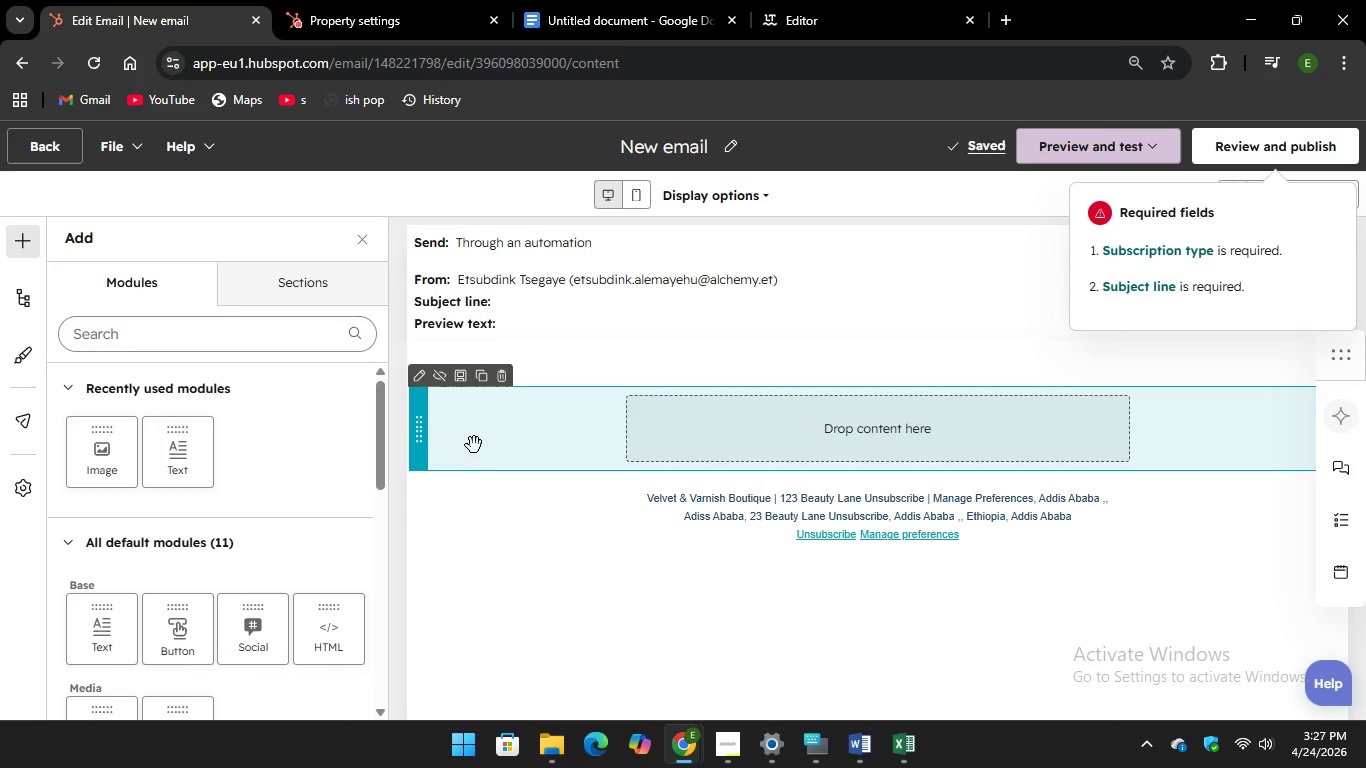 
wait(7.05)
 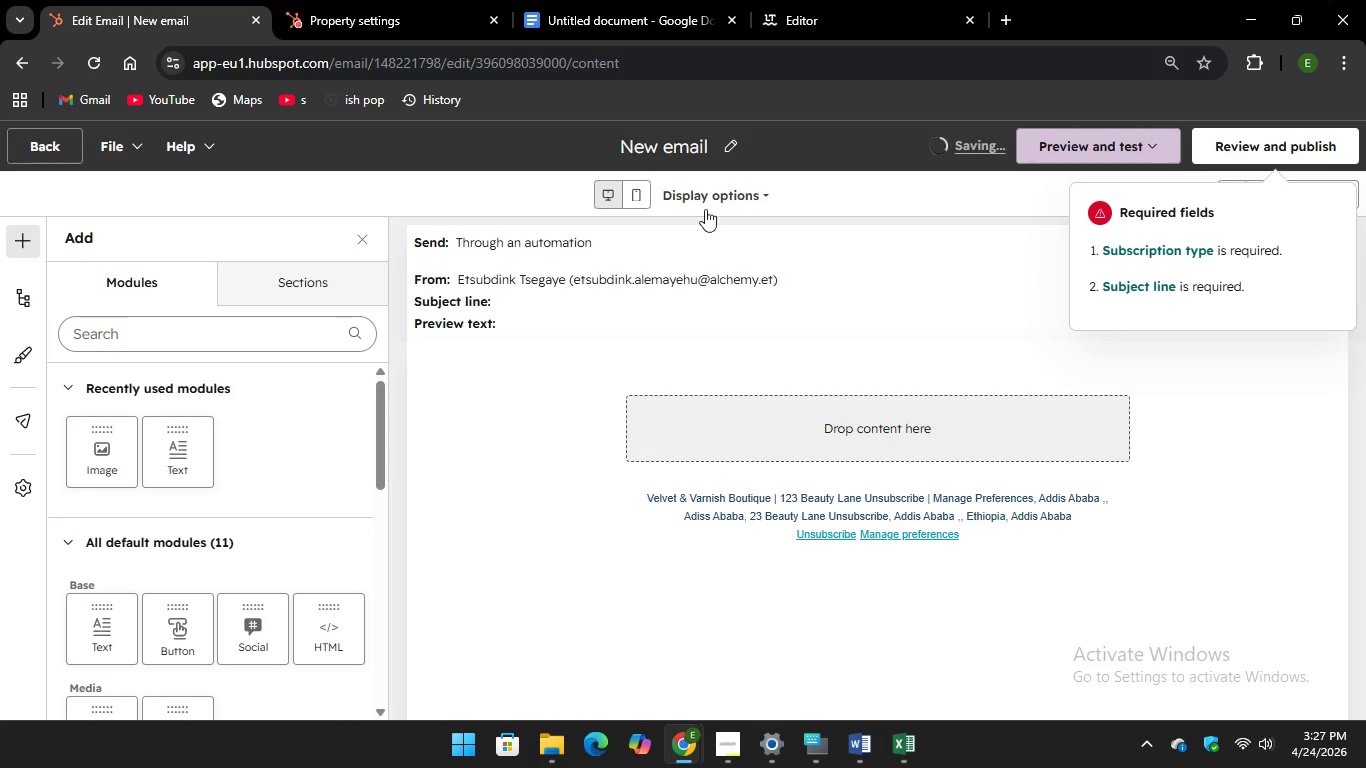 
left_click([697, 145])
 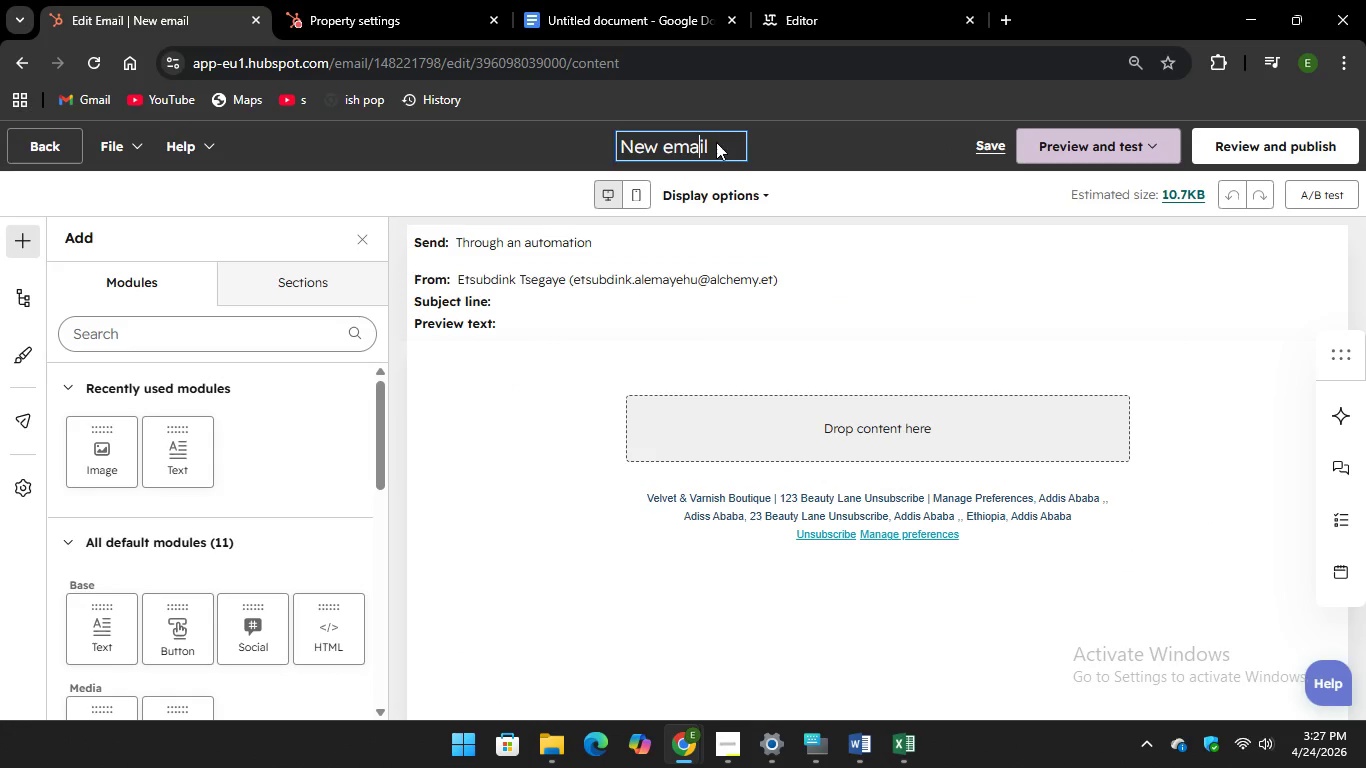 
left_click_drag(start_coordinate=[708, 141], to_coordinate=[622, 145])
 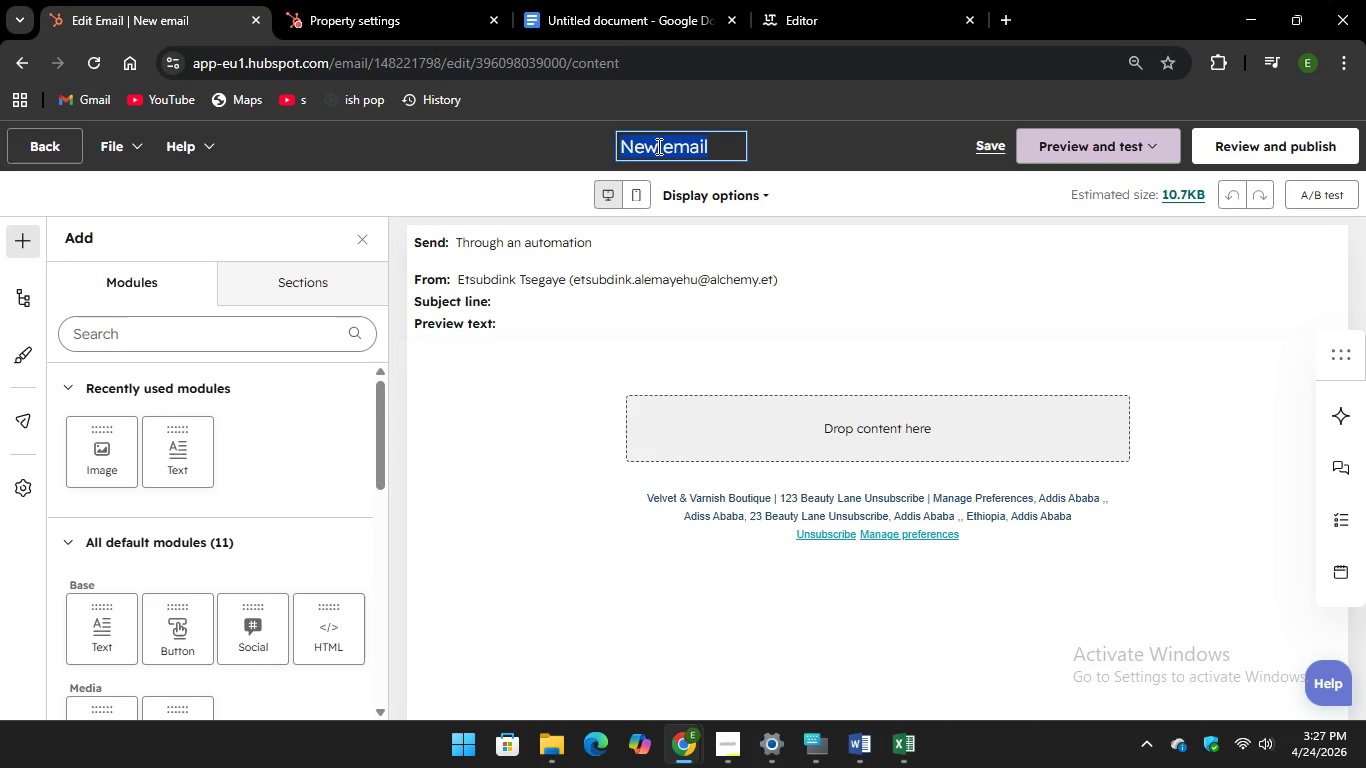 
right_click([657, 146])
 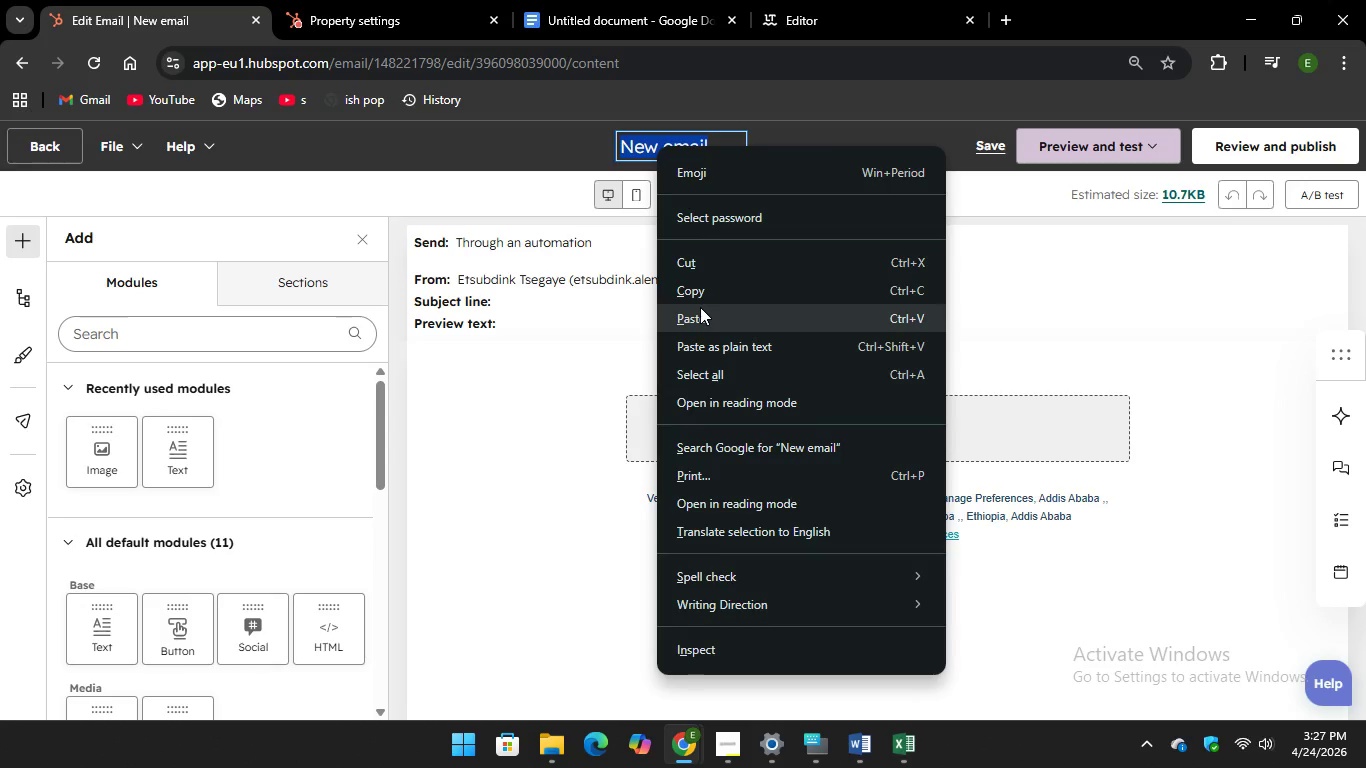 
left_click([700, 314])
 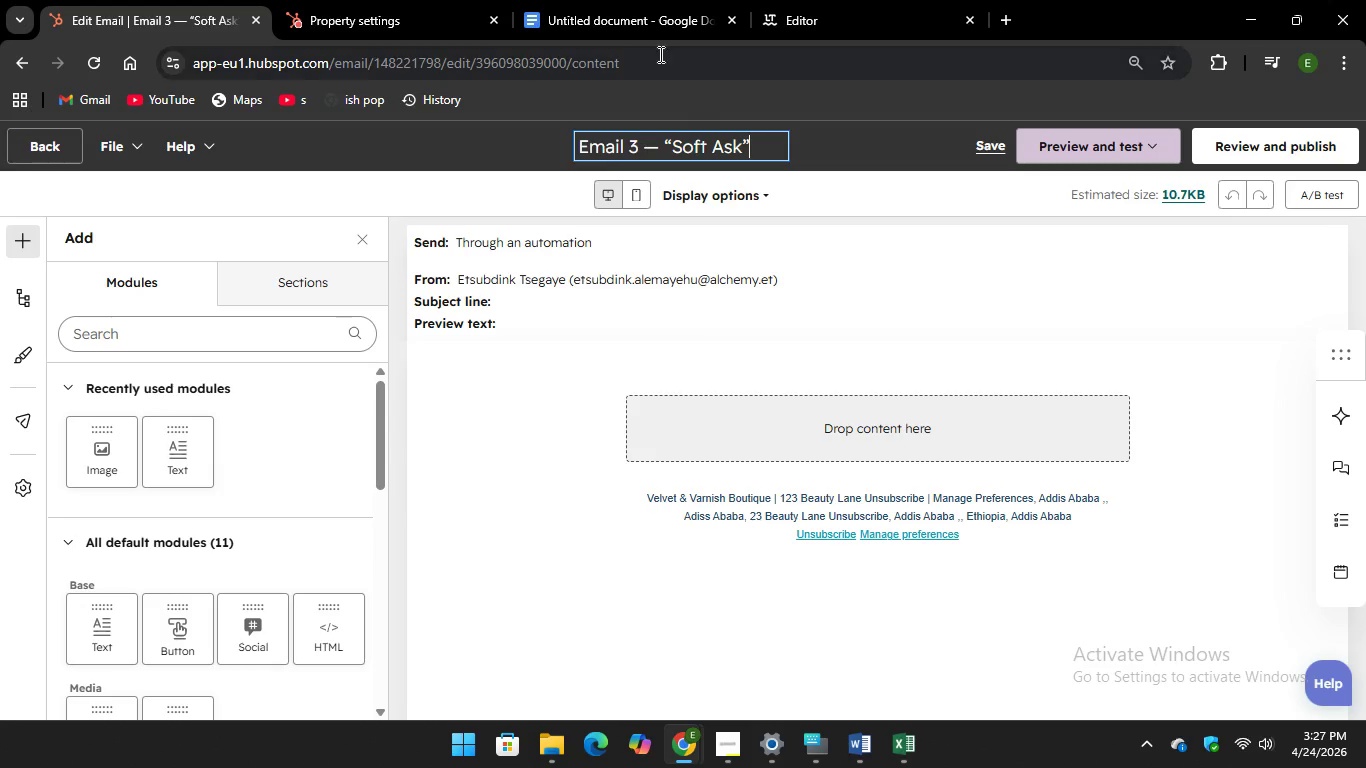 
left_click([623, 22])
 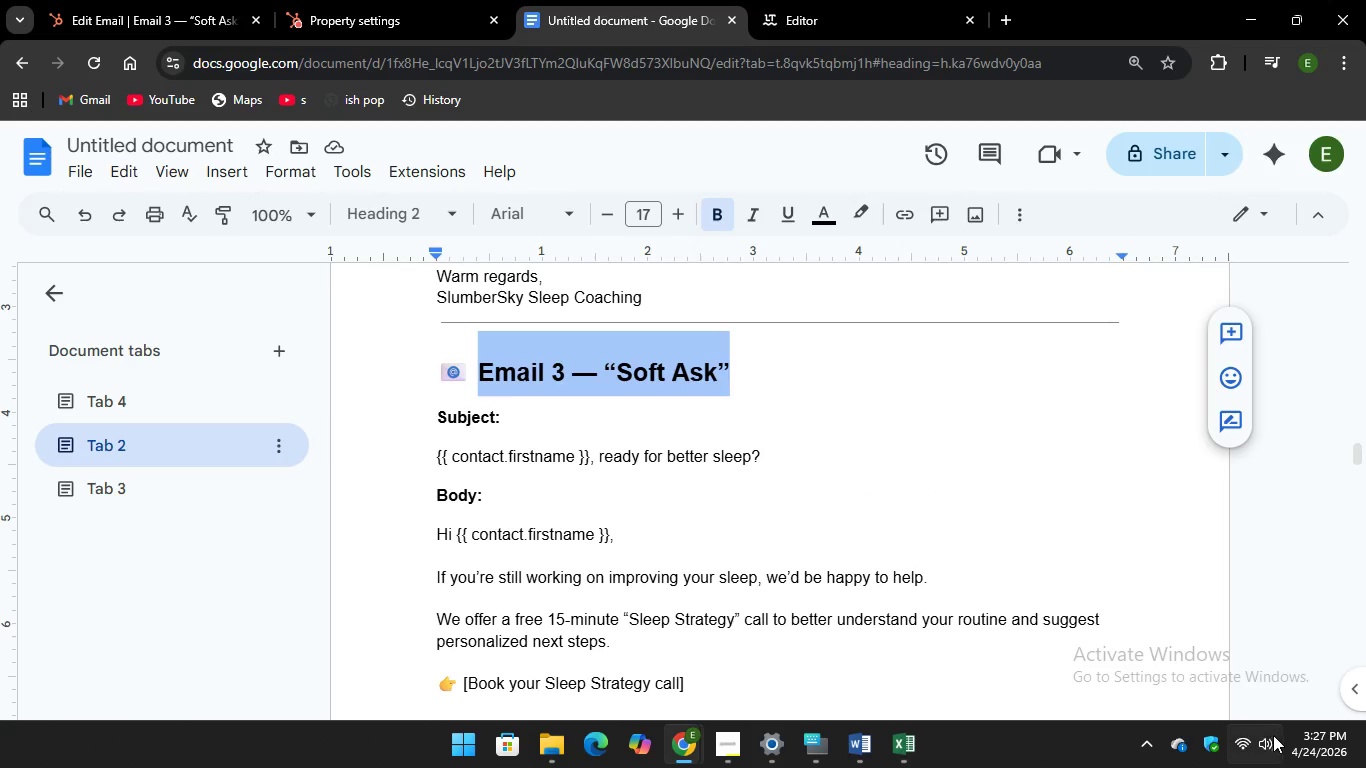 
left_click([1272, 738])
 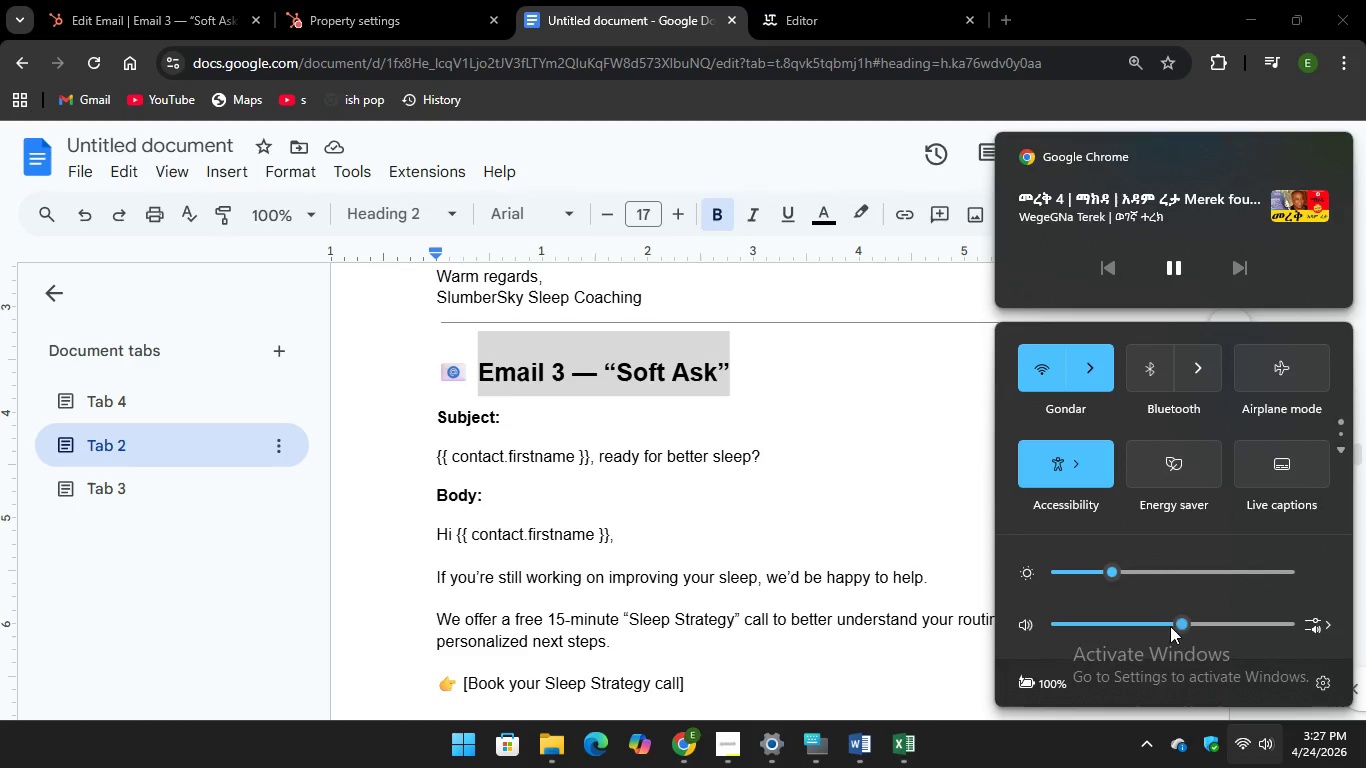 
left_click([1145, 616])
 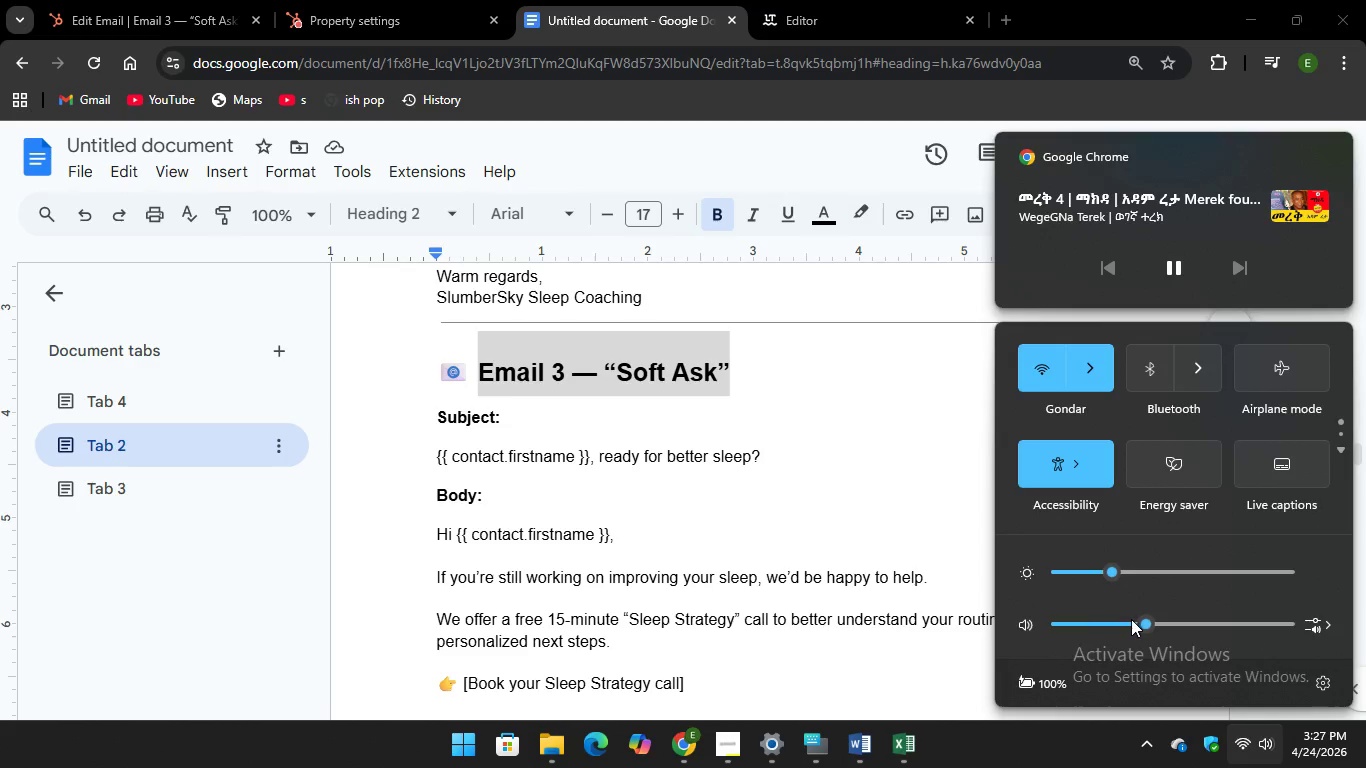 
left_click([1131, 619])
 